 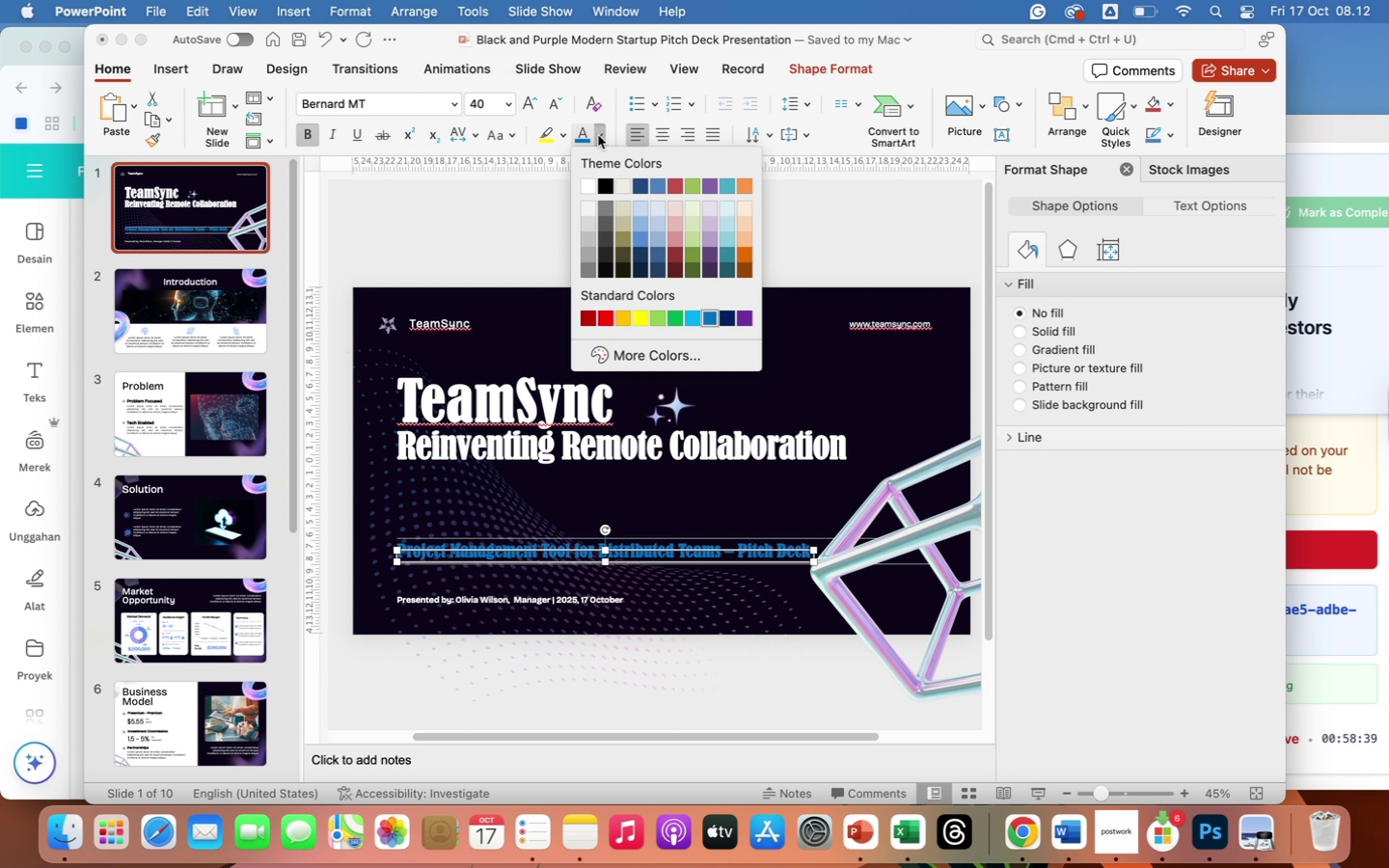 
left_click([630, 351])
 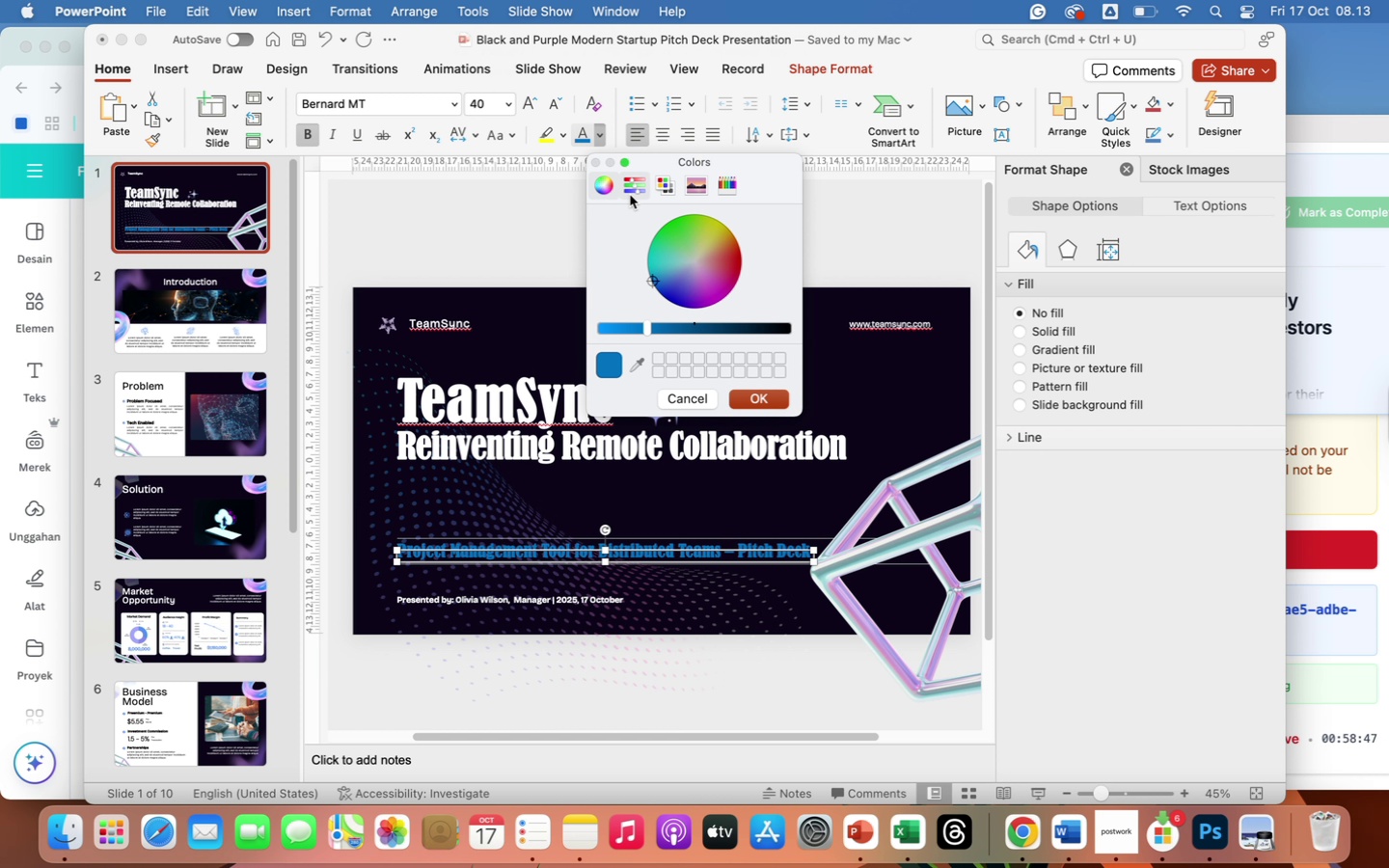 
wait(7.21)
 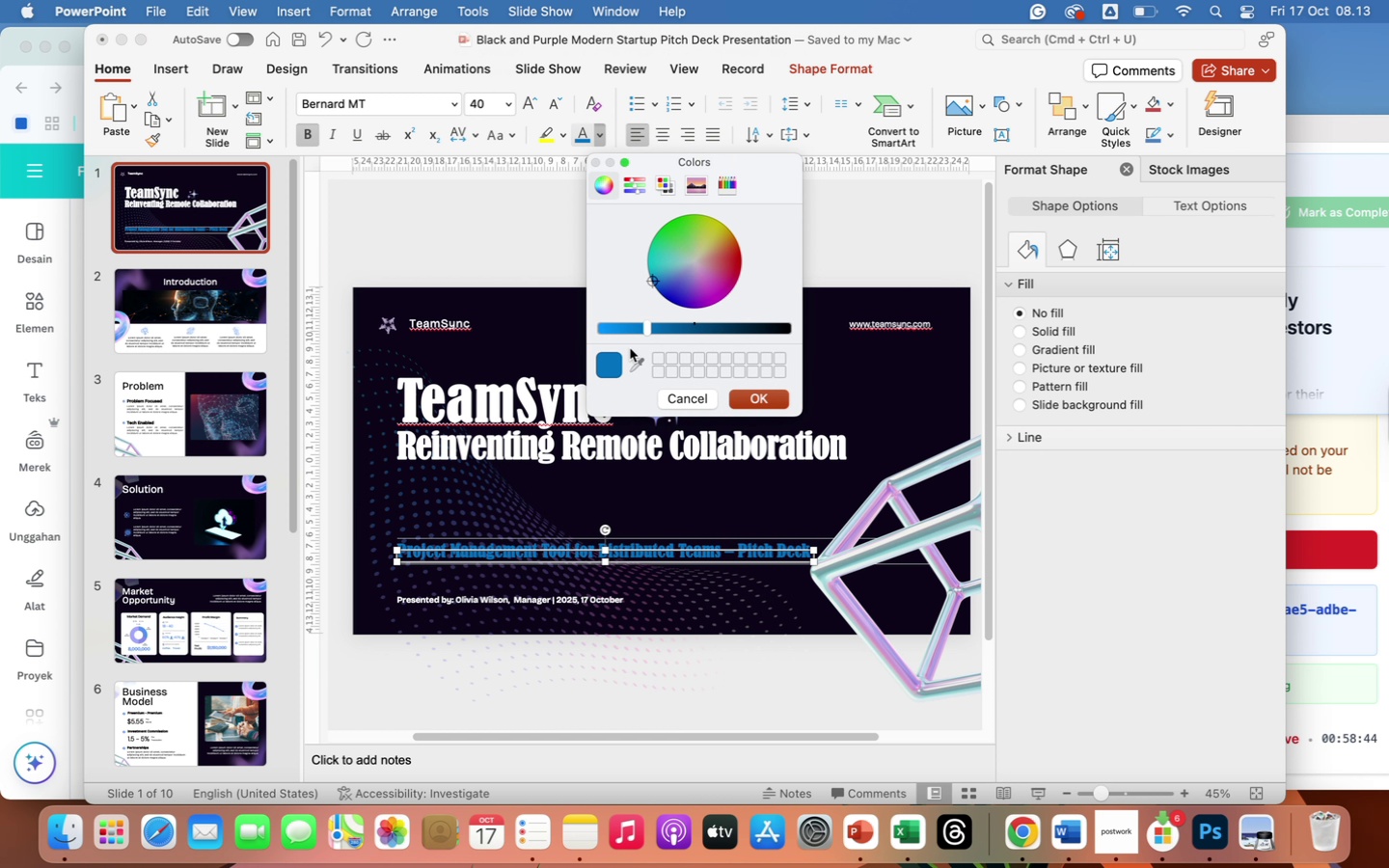 
left_click([631, 190])
 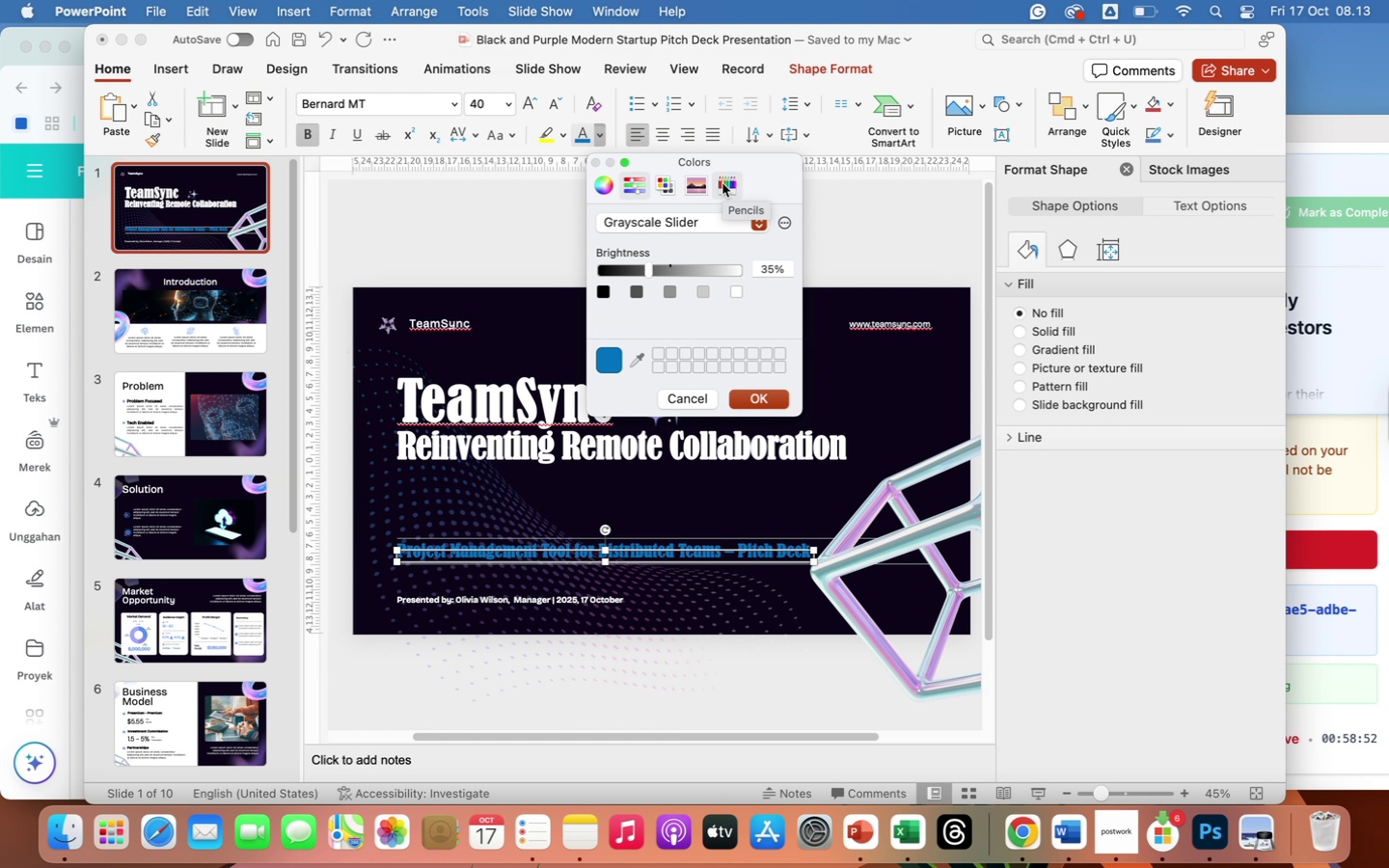 
wait(8.33)
 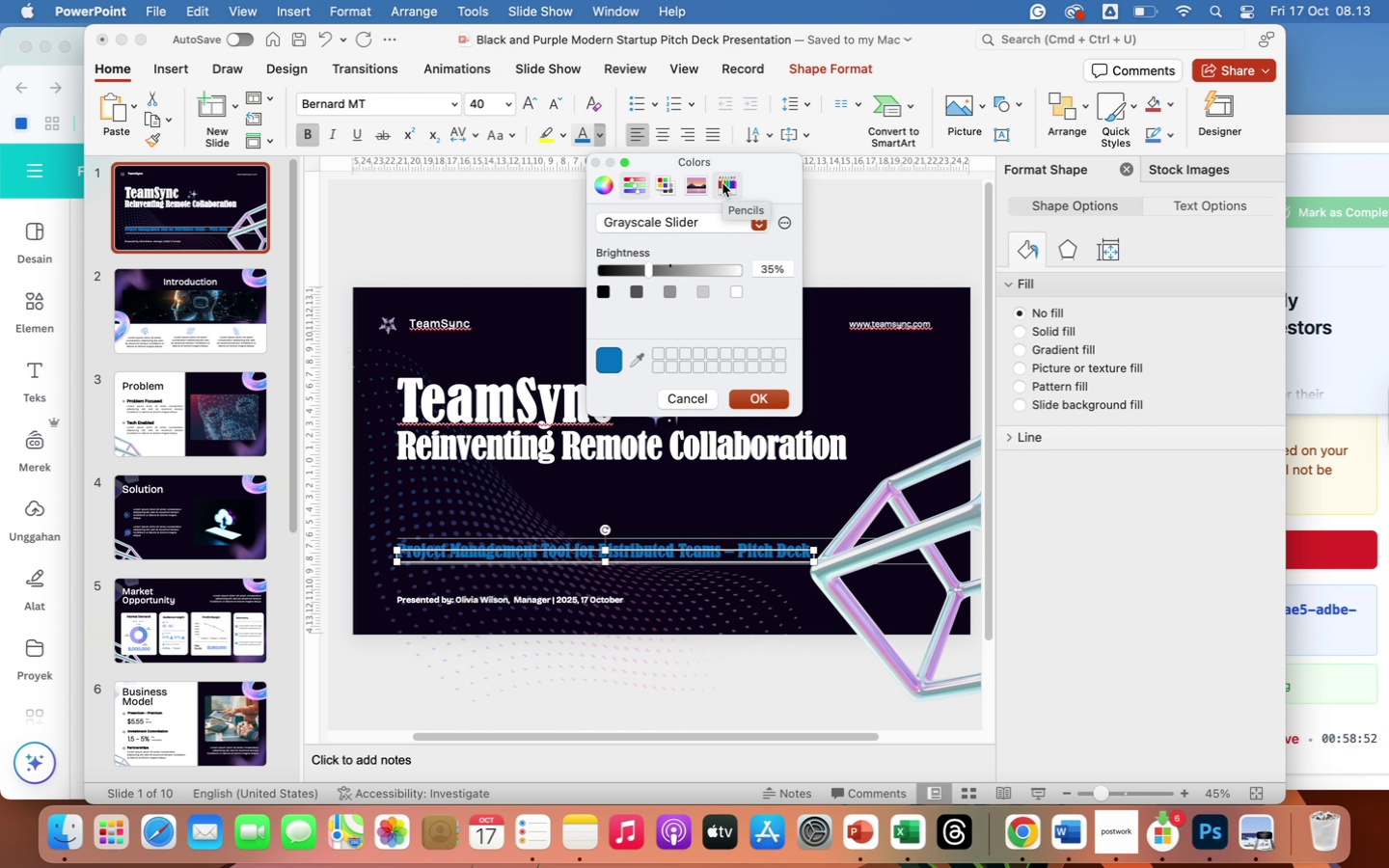 
left_click([667, 186])
 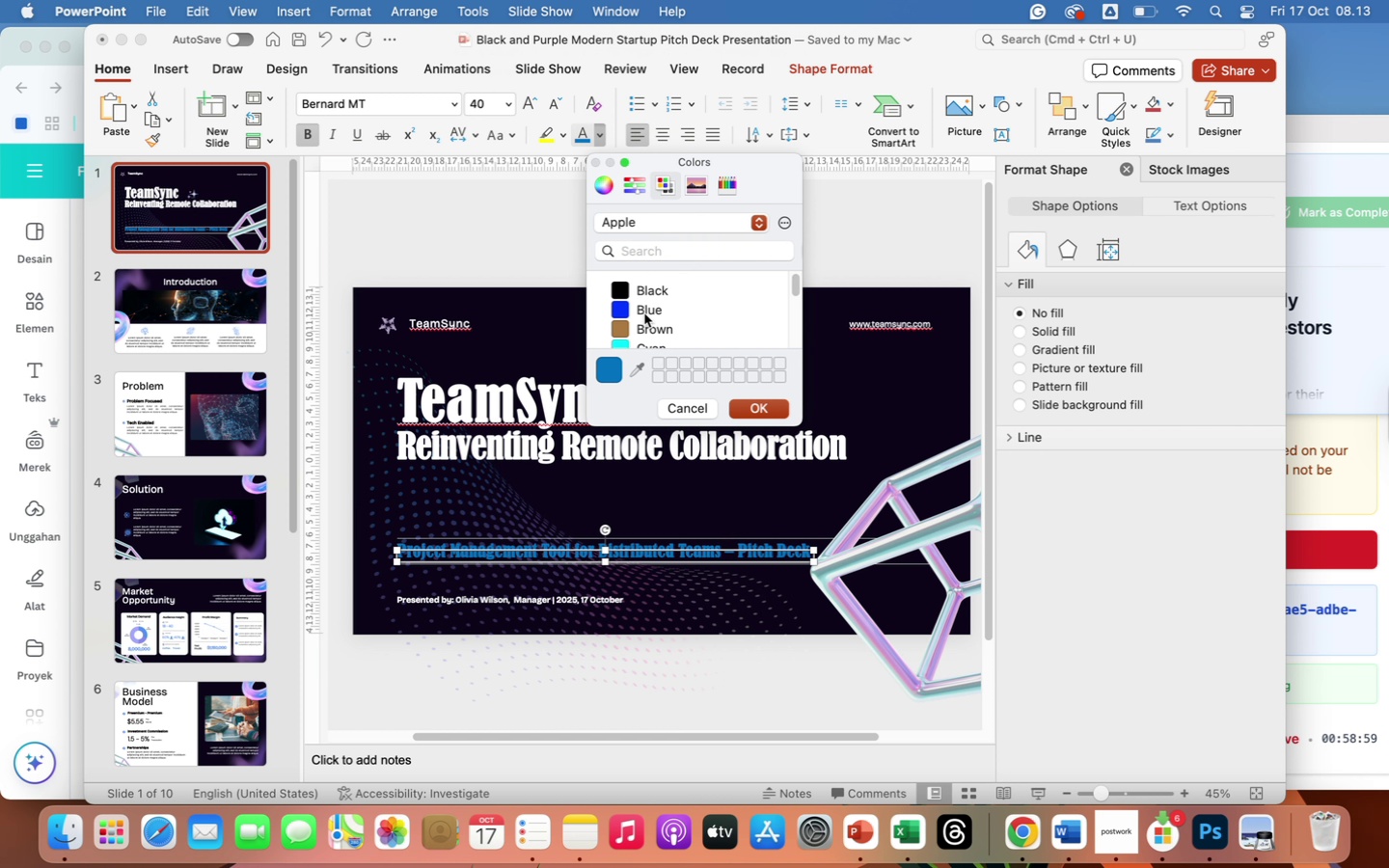 
left_click([644, 313])
 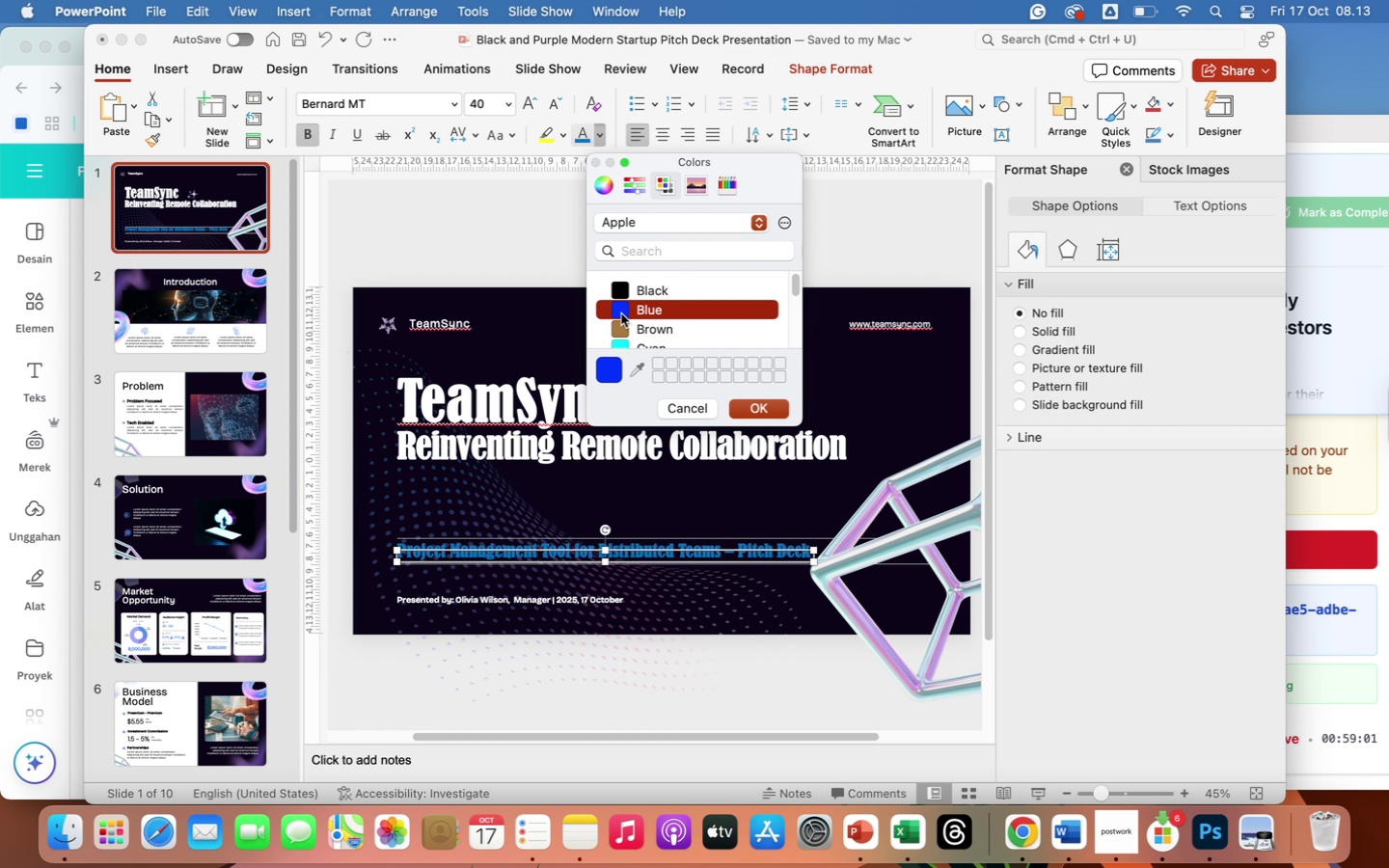 
double_click([621, 313])
 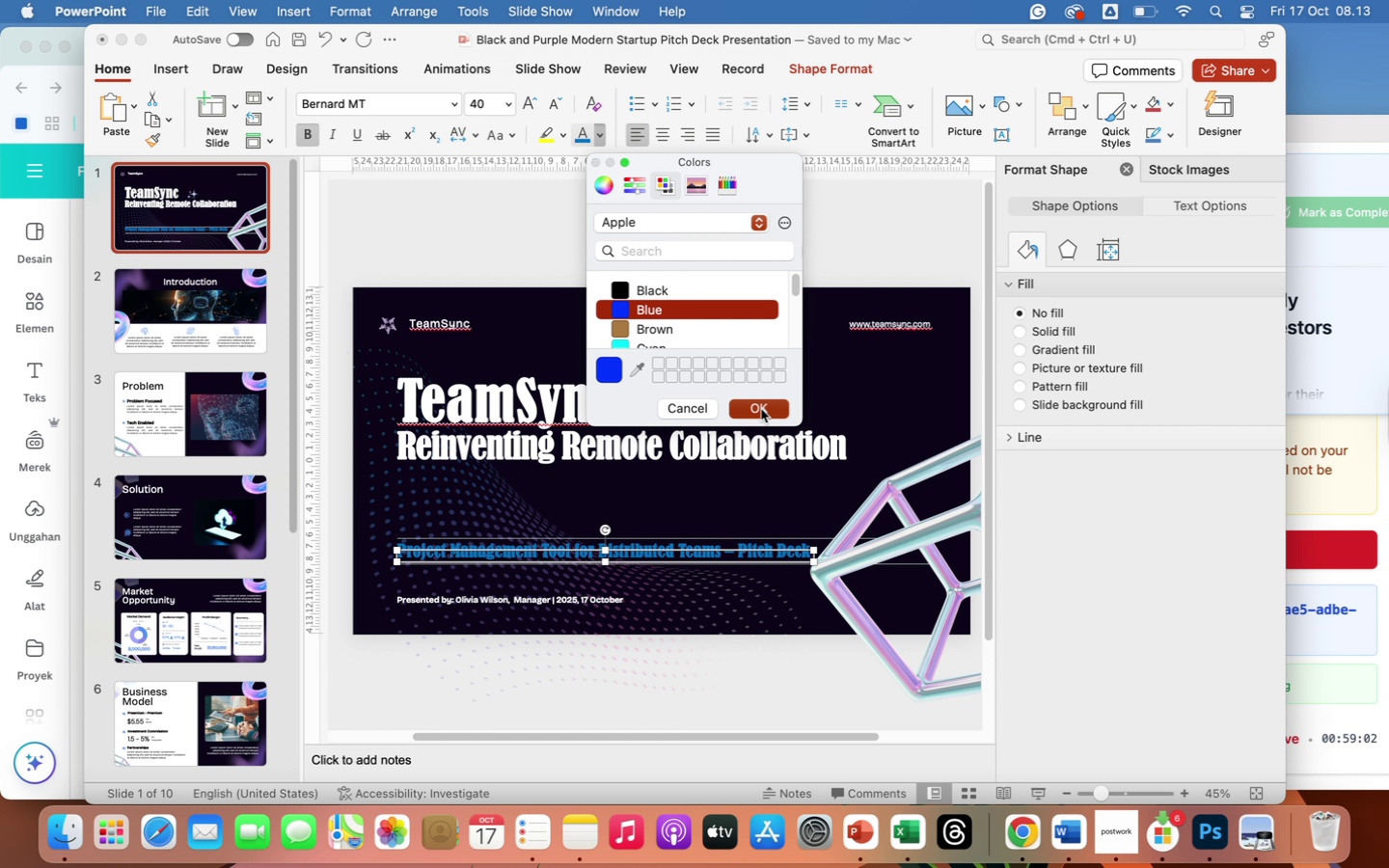 
left_click([761, 409])
 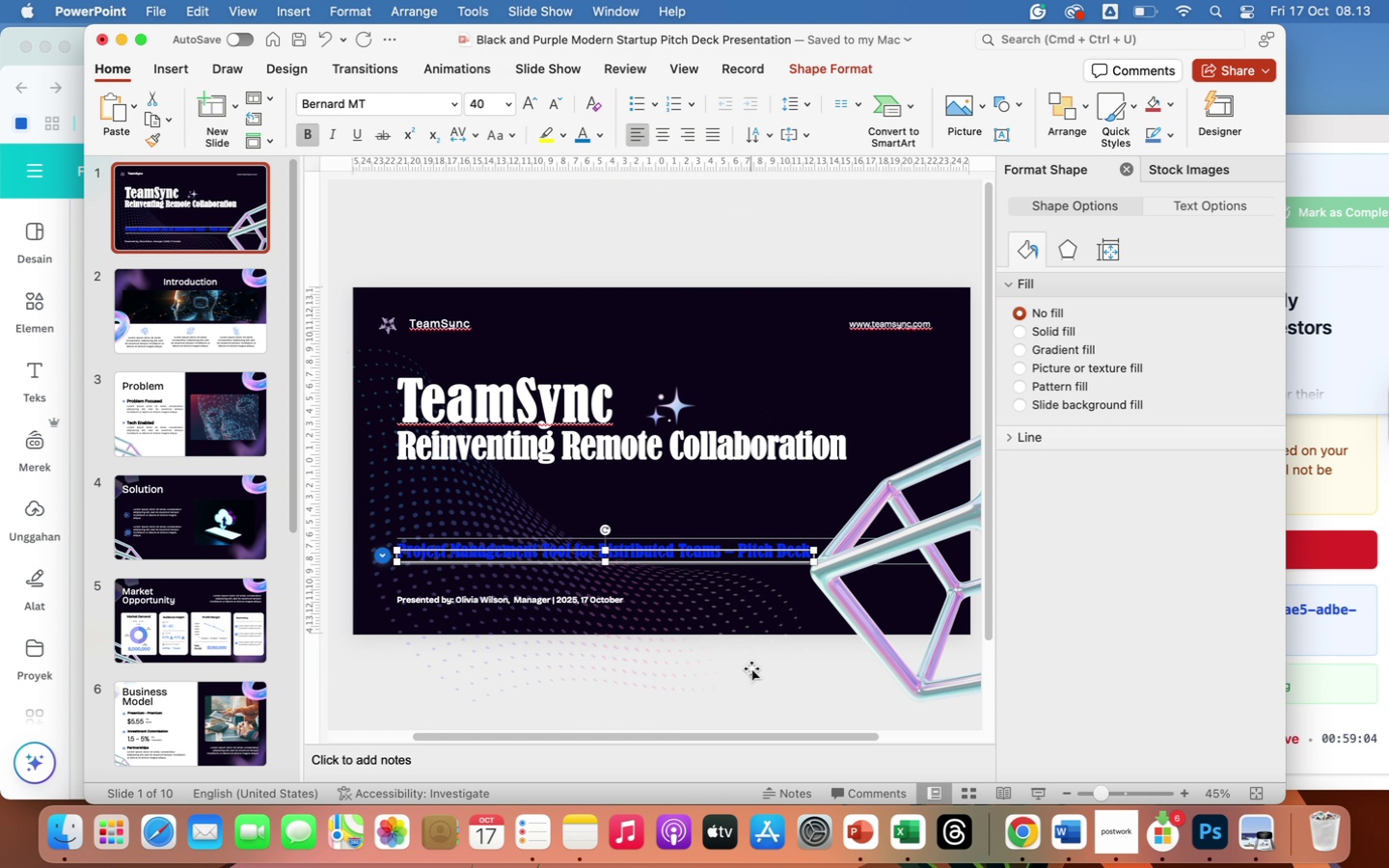 
left_click([751, 668])
 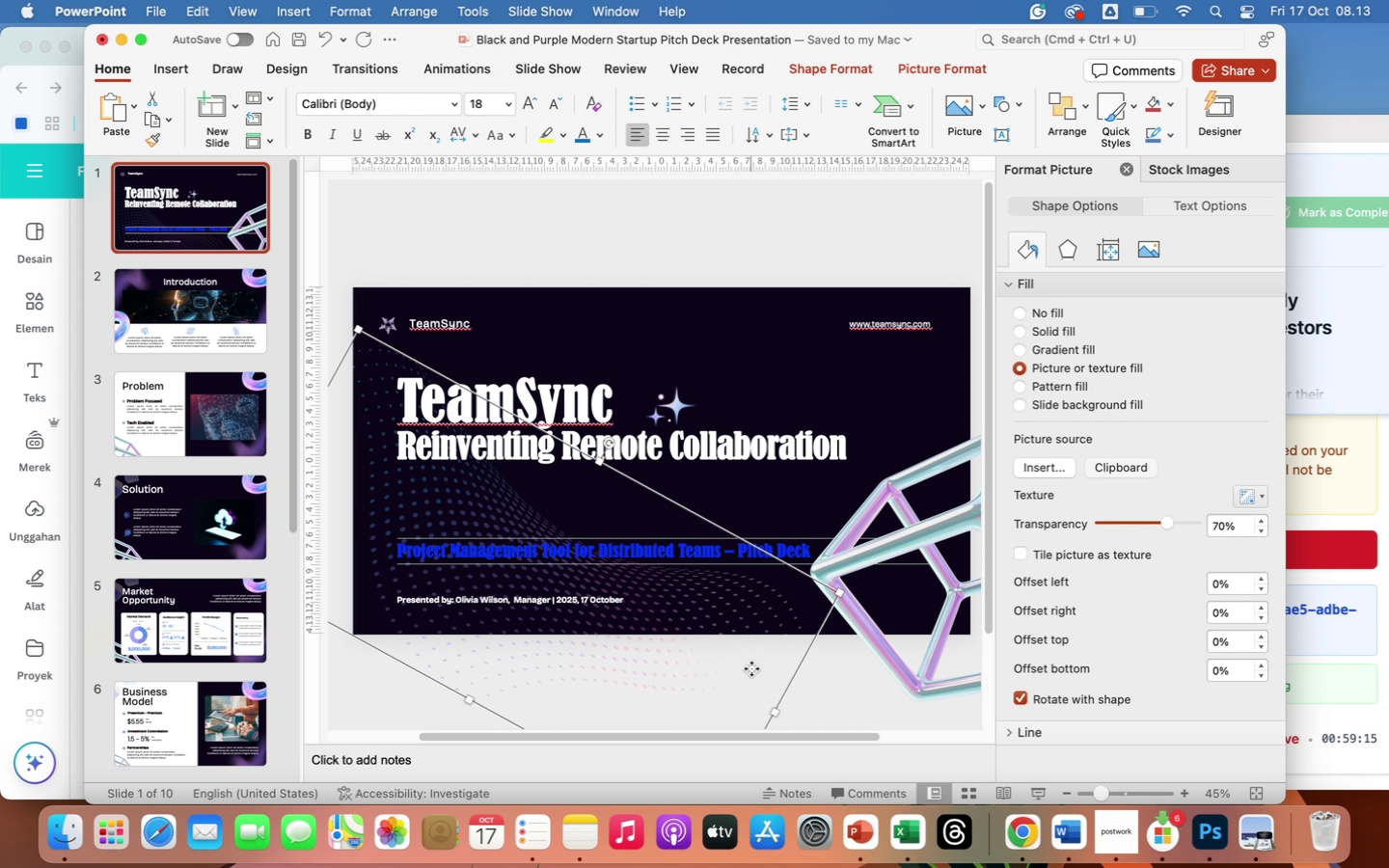 
wait(15.33)
 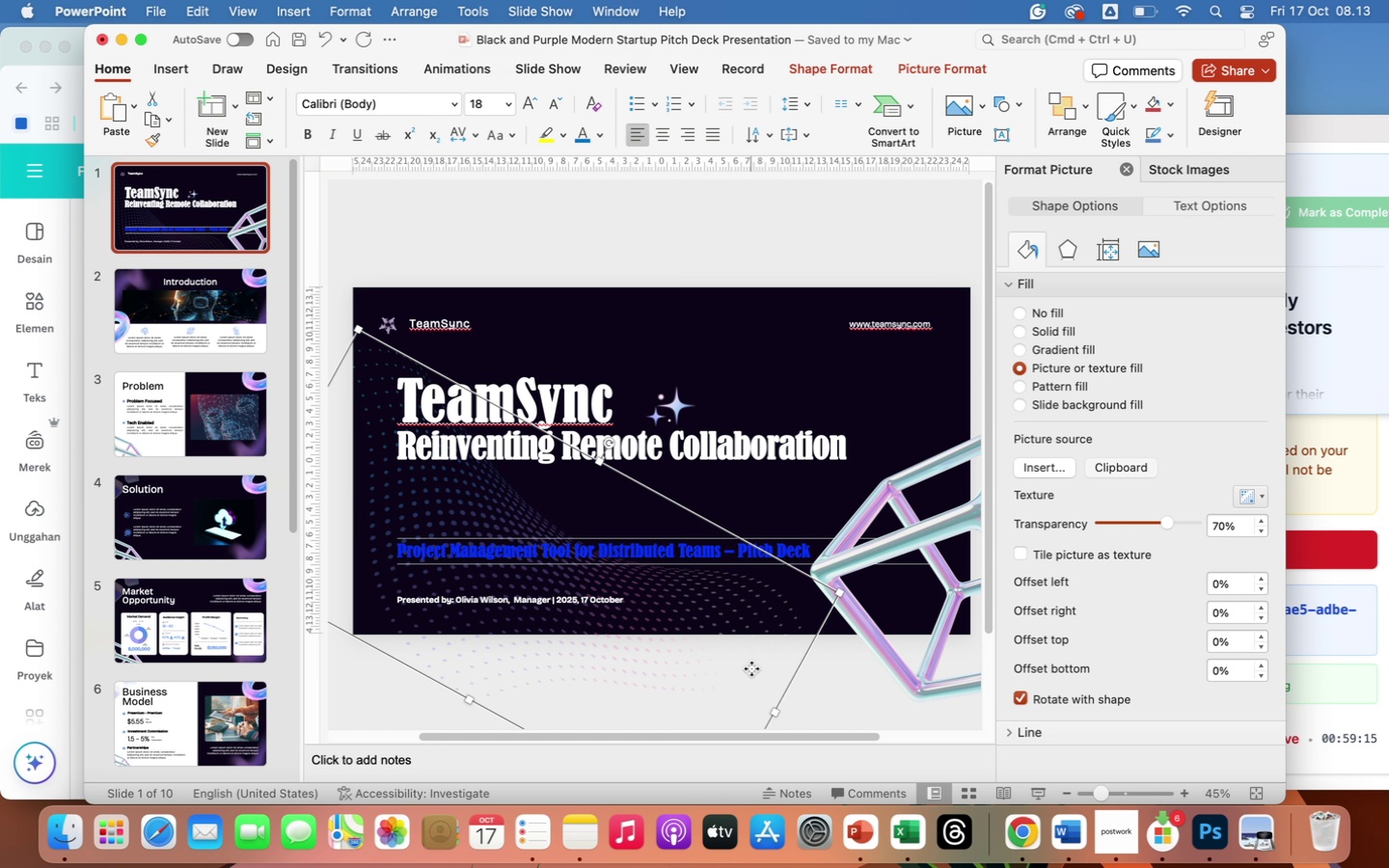 
left_click([754, 241])
 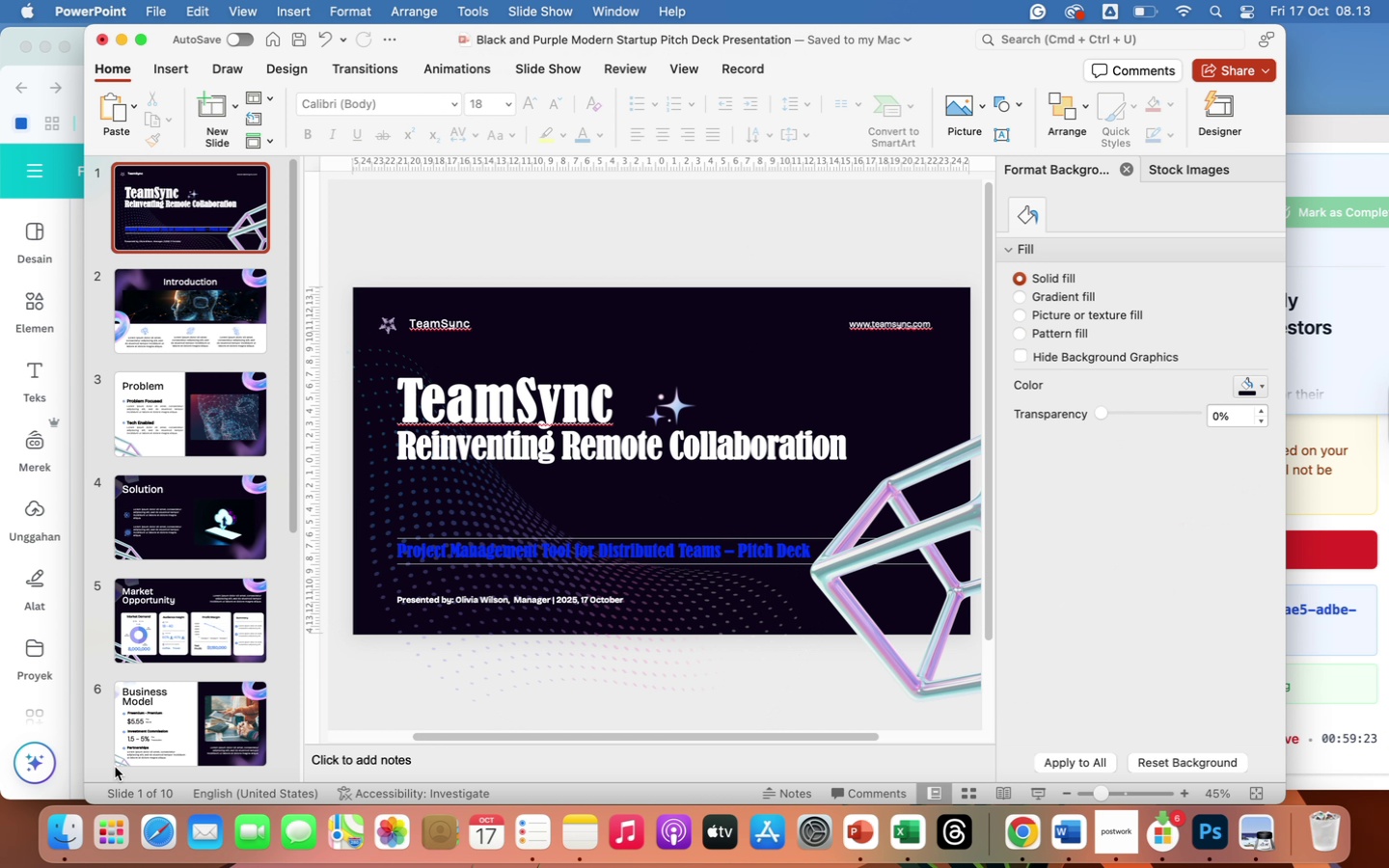 
left_click([65, 835])
 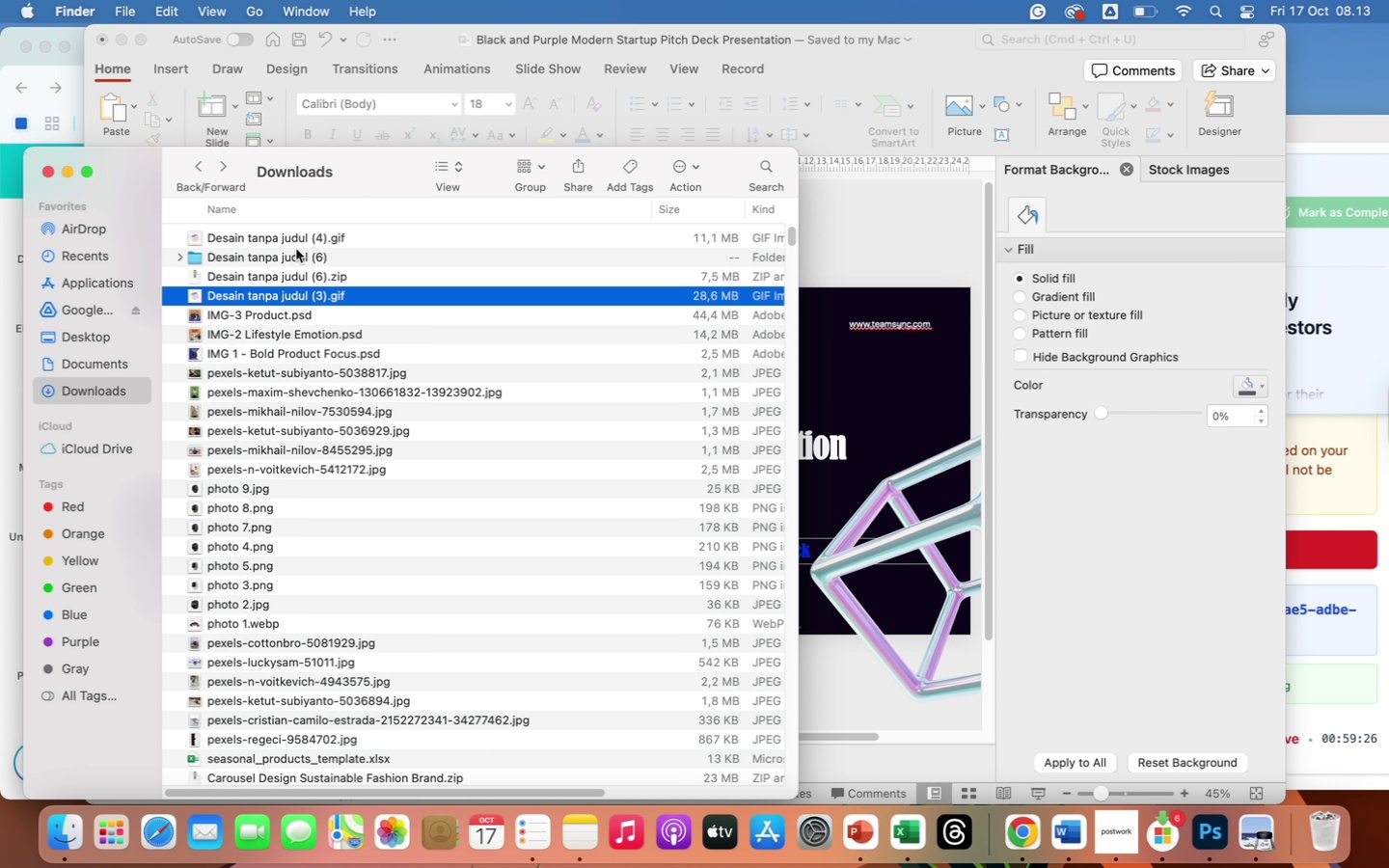 
scroll: coordinate [296, 249], scroll_direction: up, amount: 8.0
 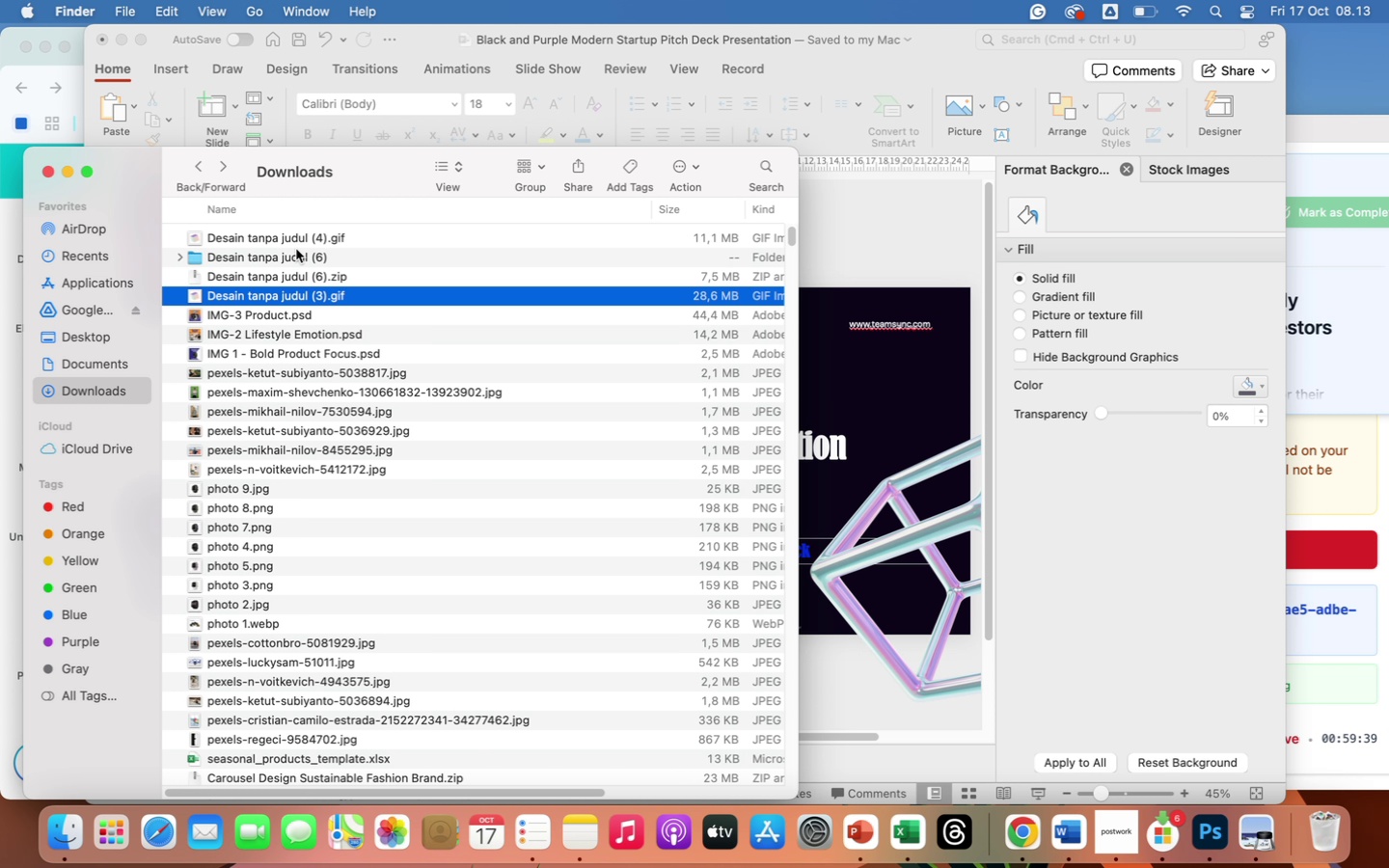 
wait(17.34)
 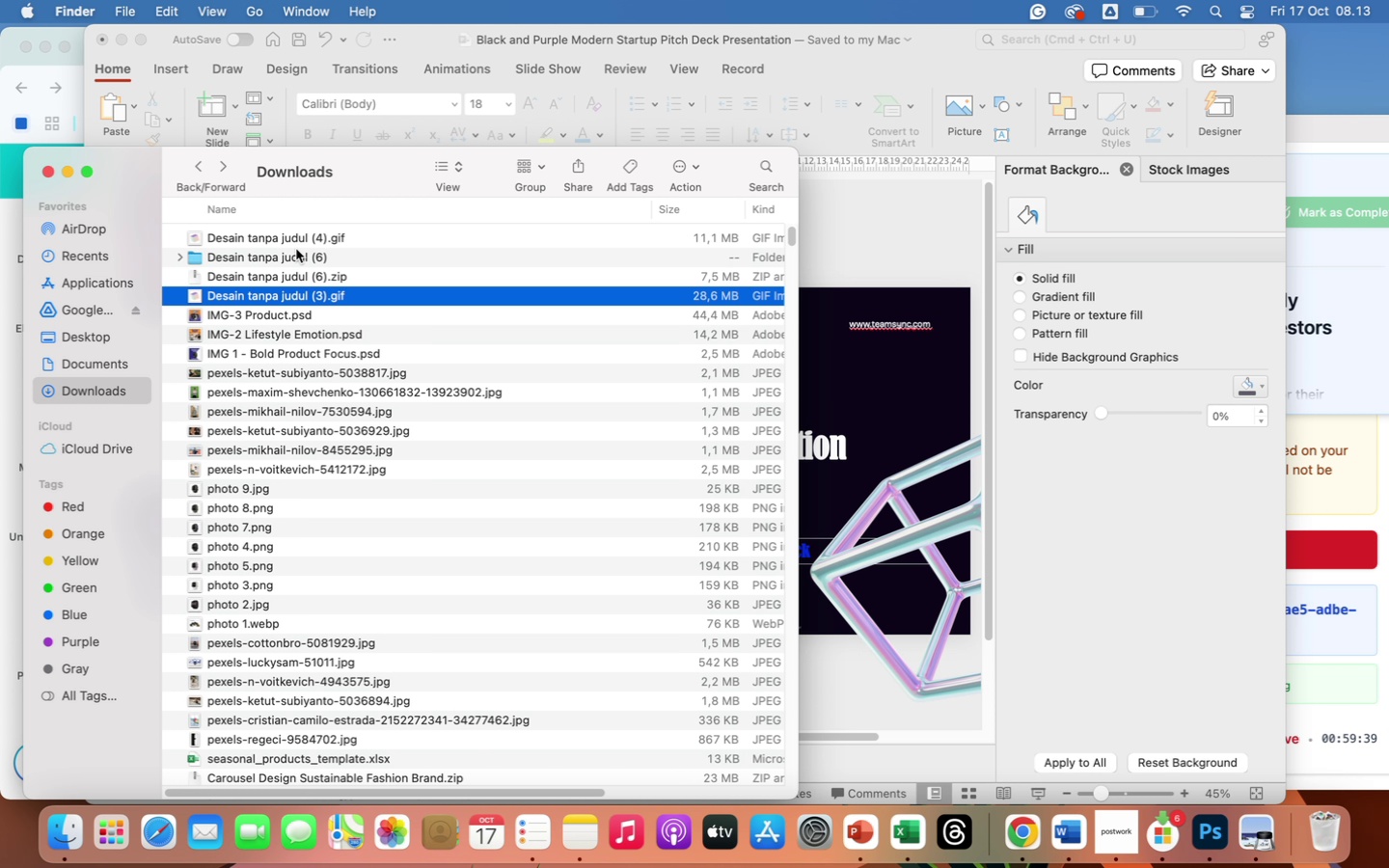 
left_click([1034, 843])
 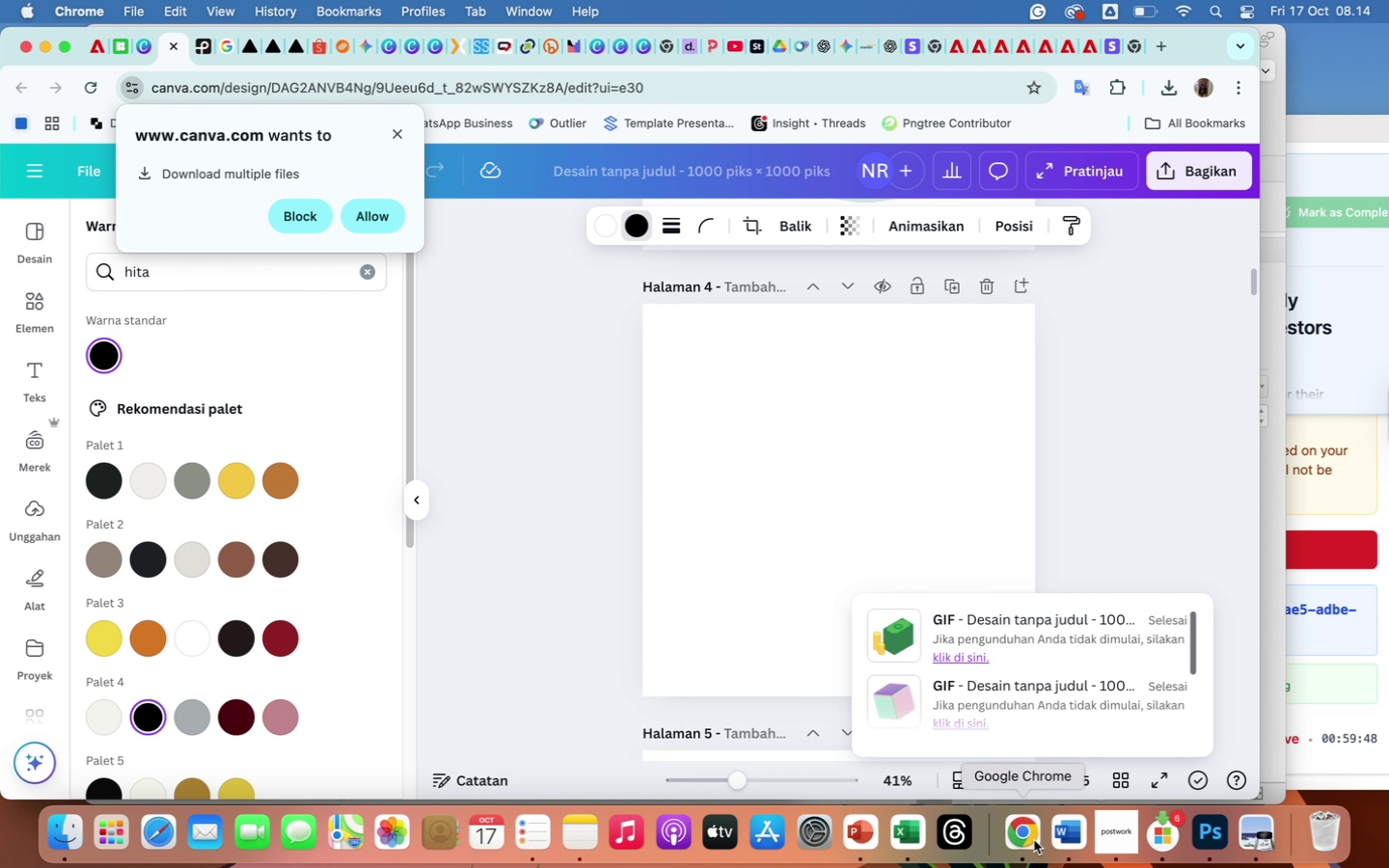 
wait(8.87)
 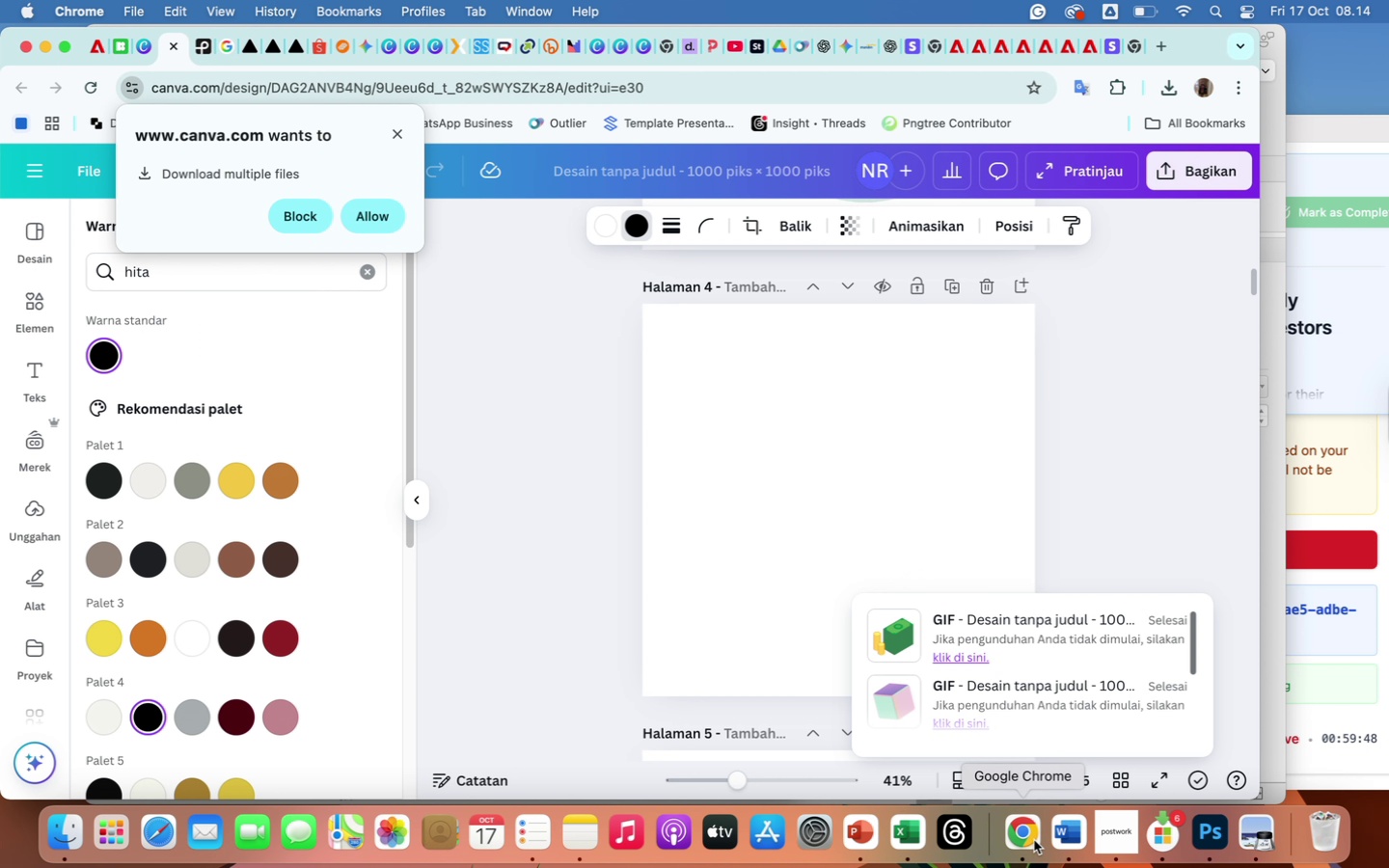 
left_click([64, 835])
 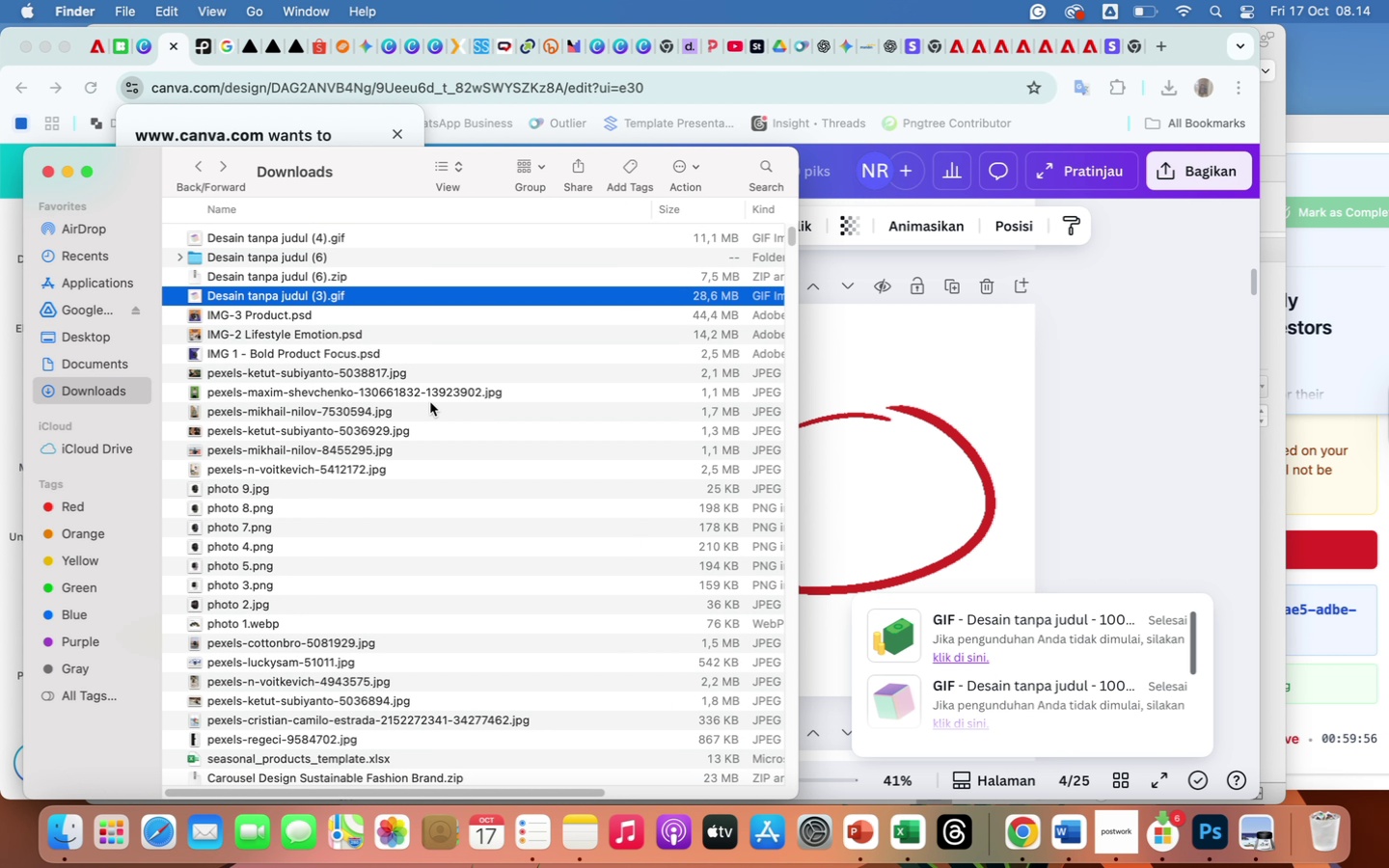 
scroll: coordinate [430, 402], scroll_direction: up, amount: 65.0
 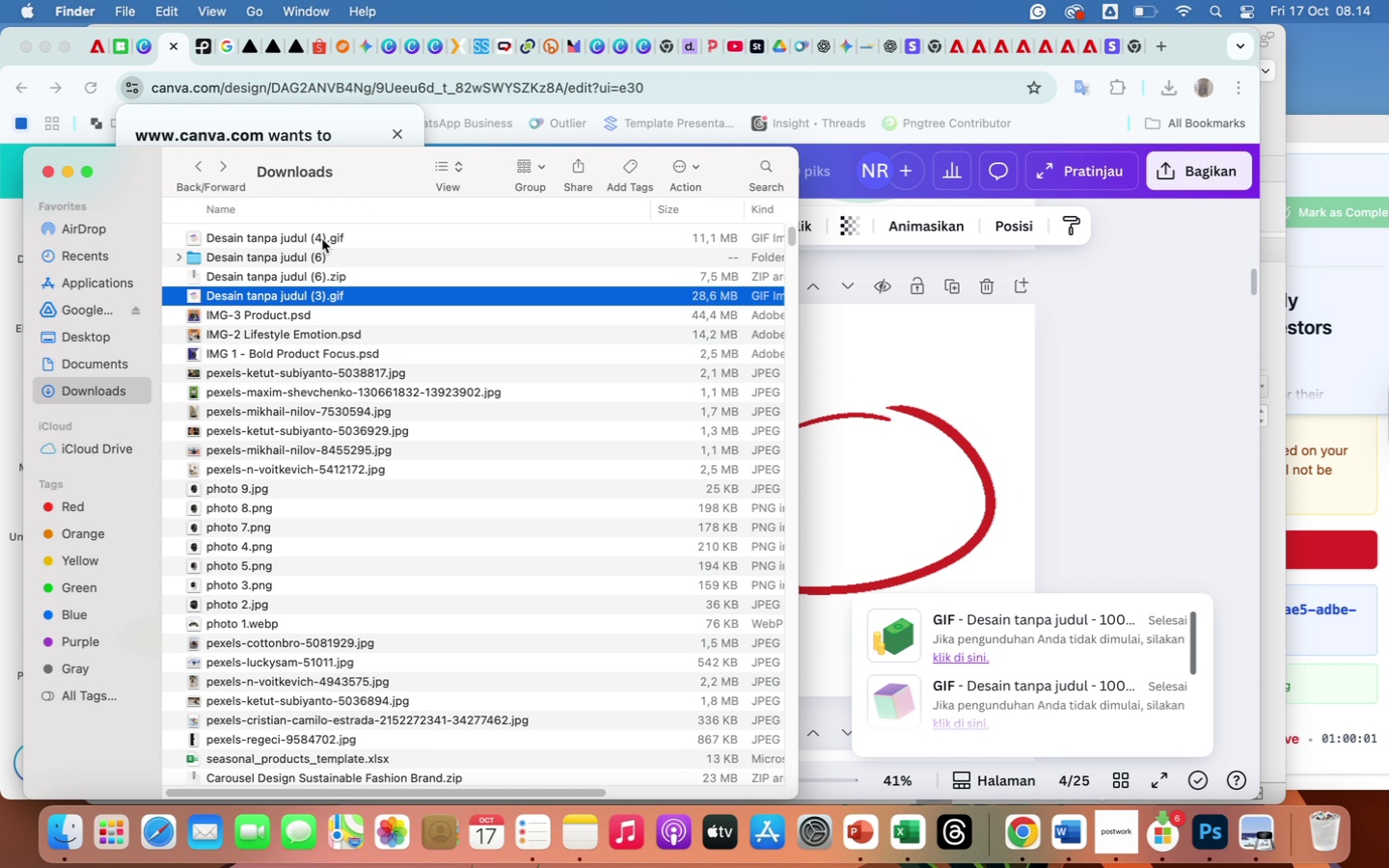 
left_click([322, 239])
 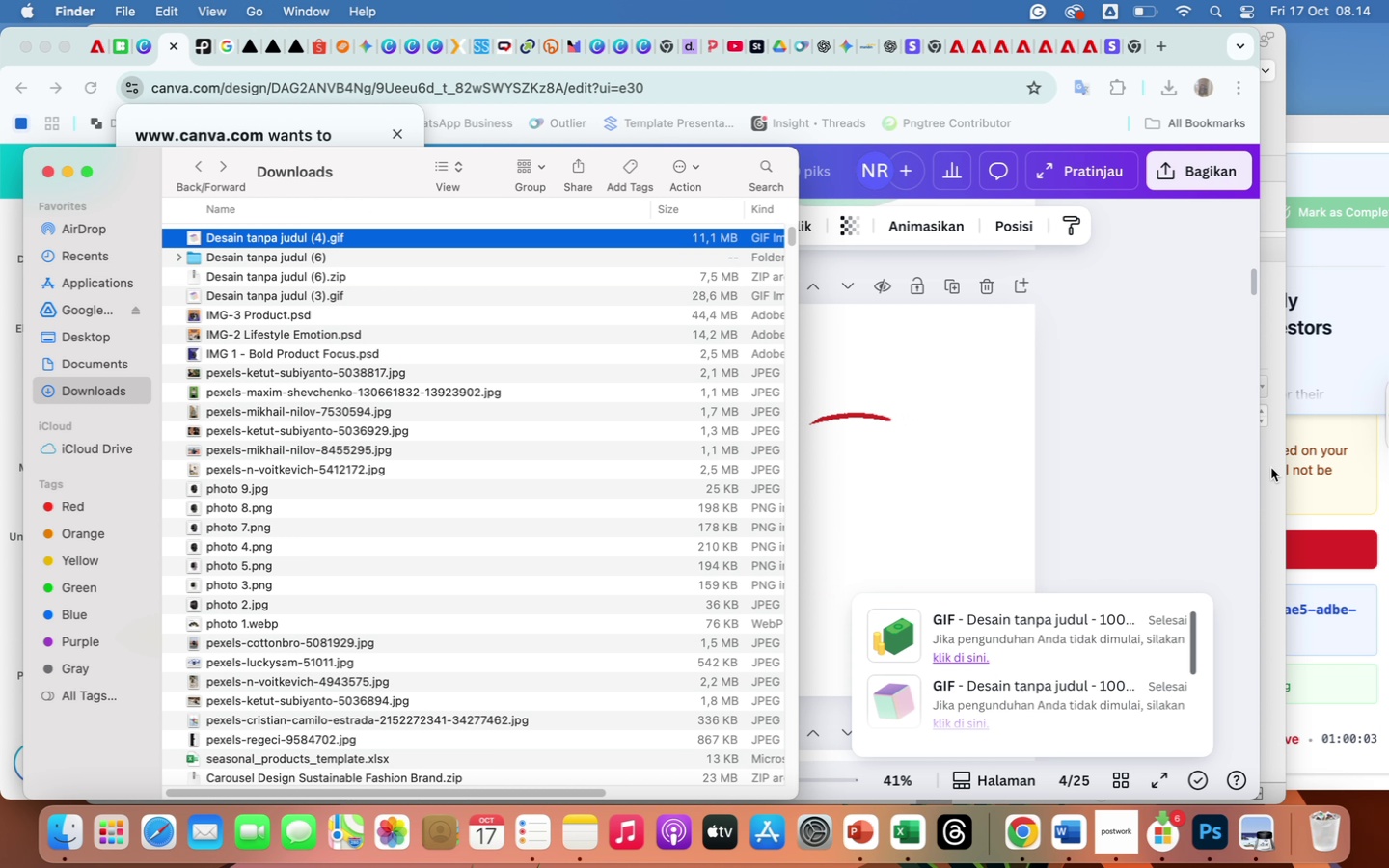 
left_click([1271, 469])
 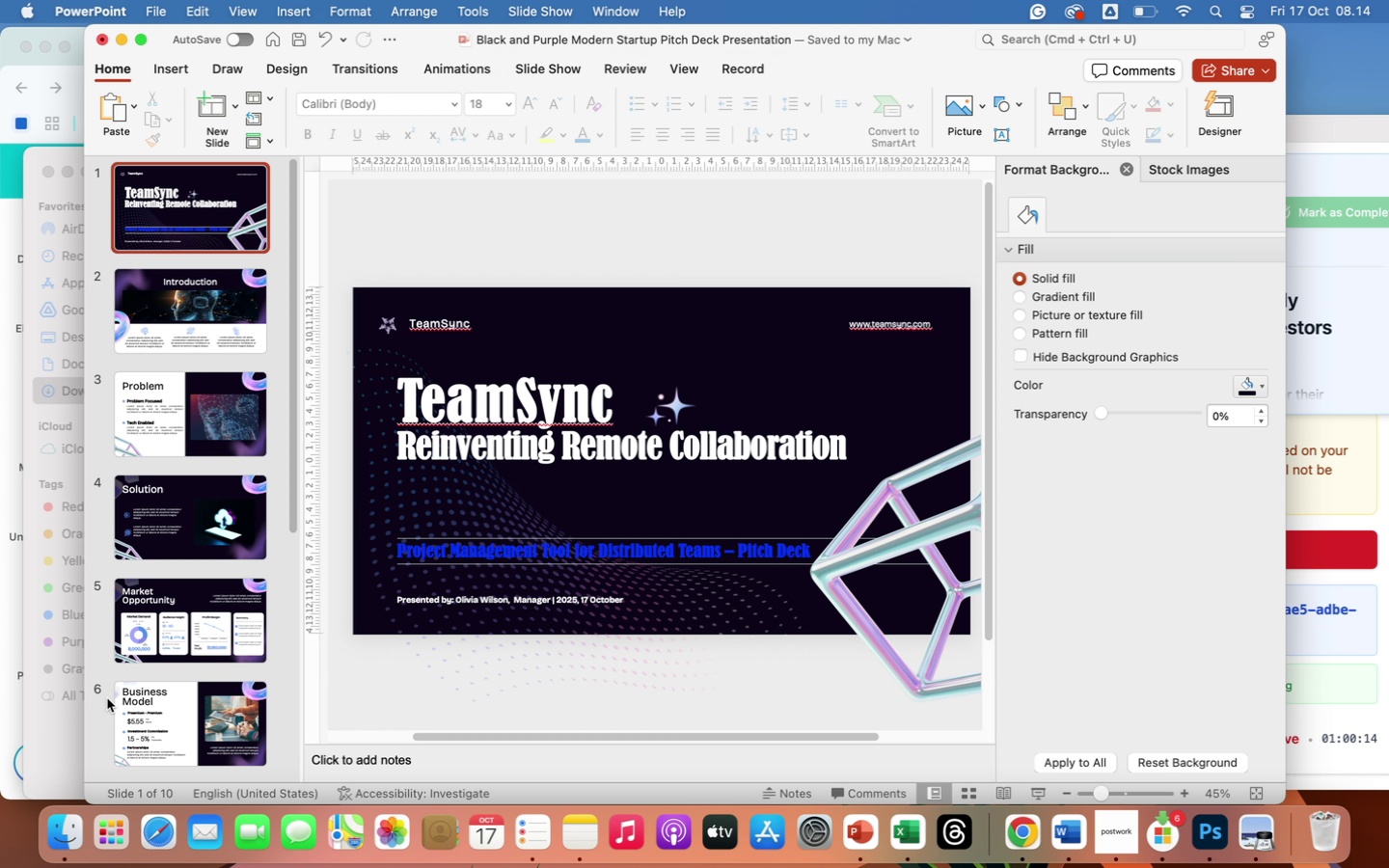 
wait(15.23)
 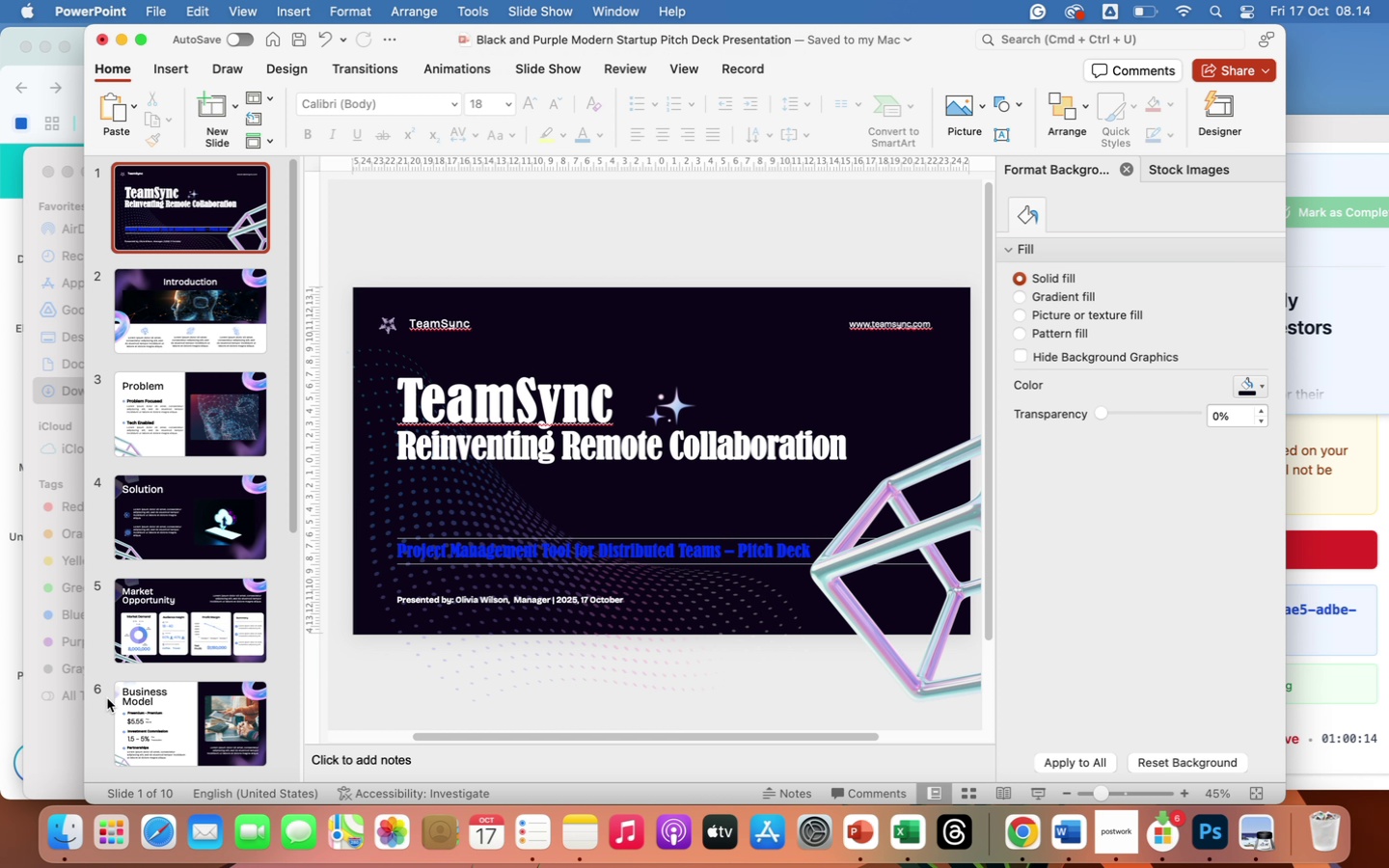 
left_click([177, 68])
 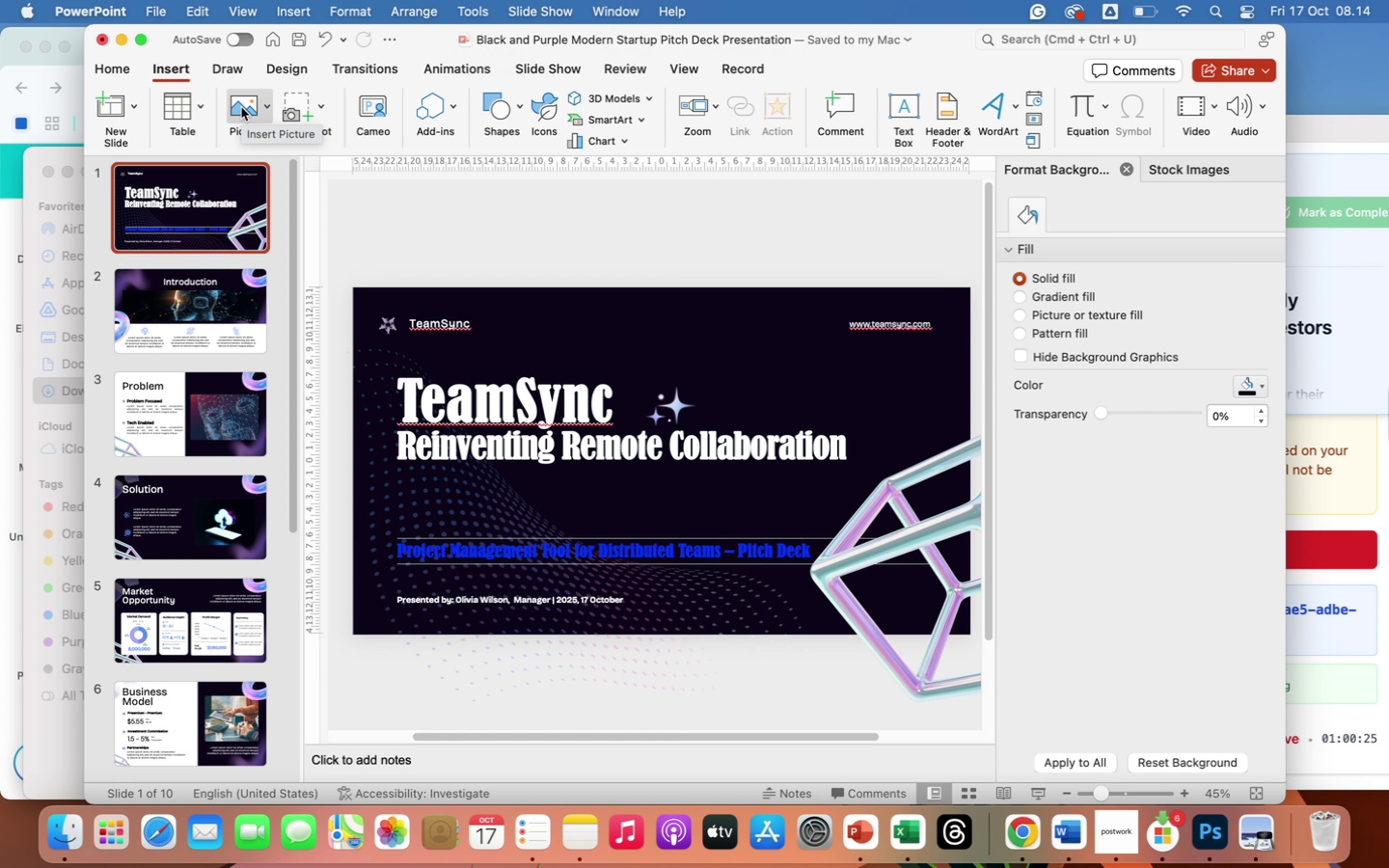 
wait(7.96)
 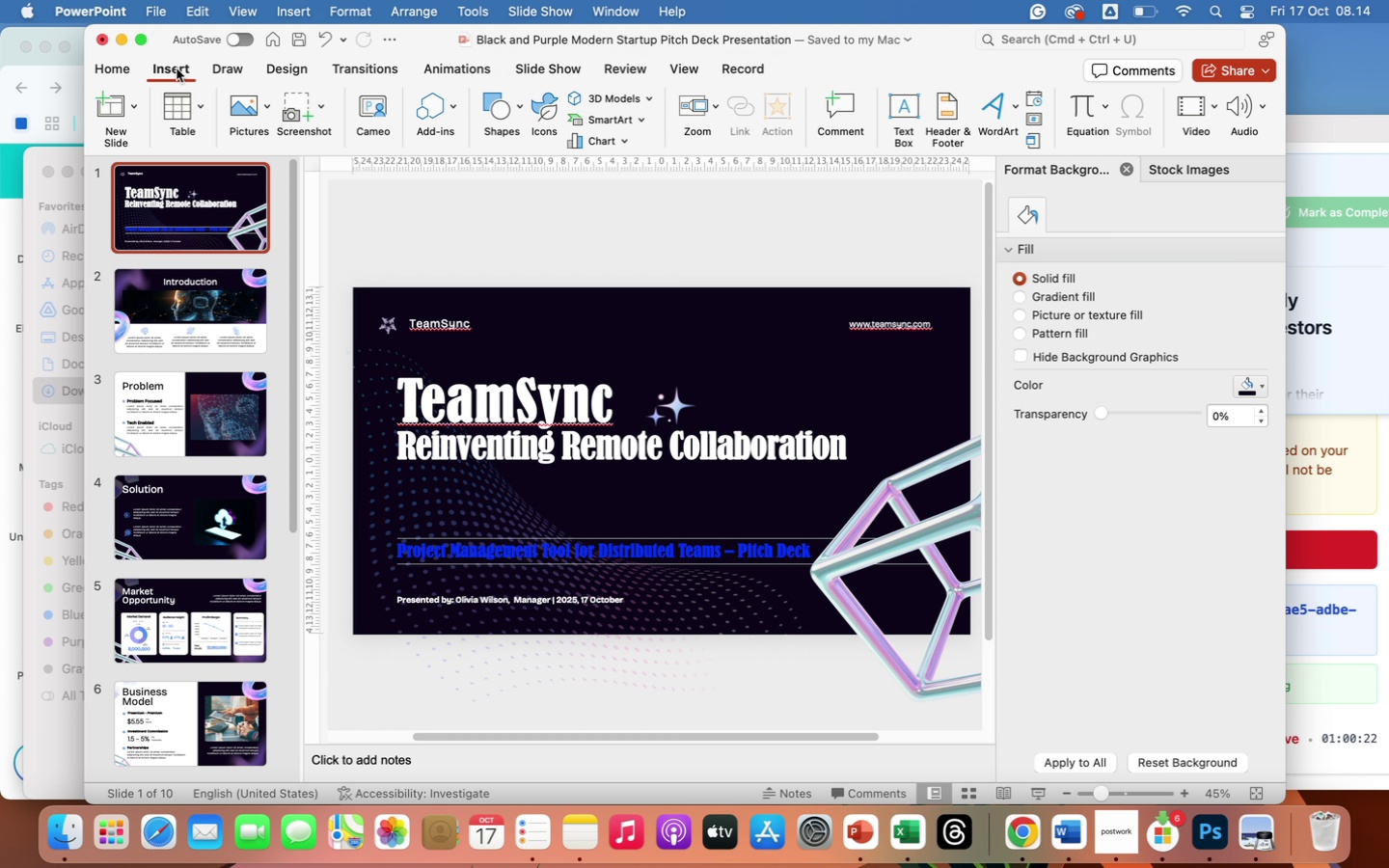 
left_click([45, 188])
 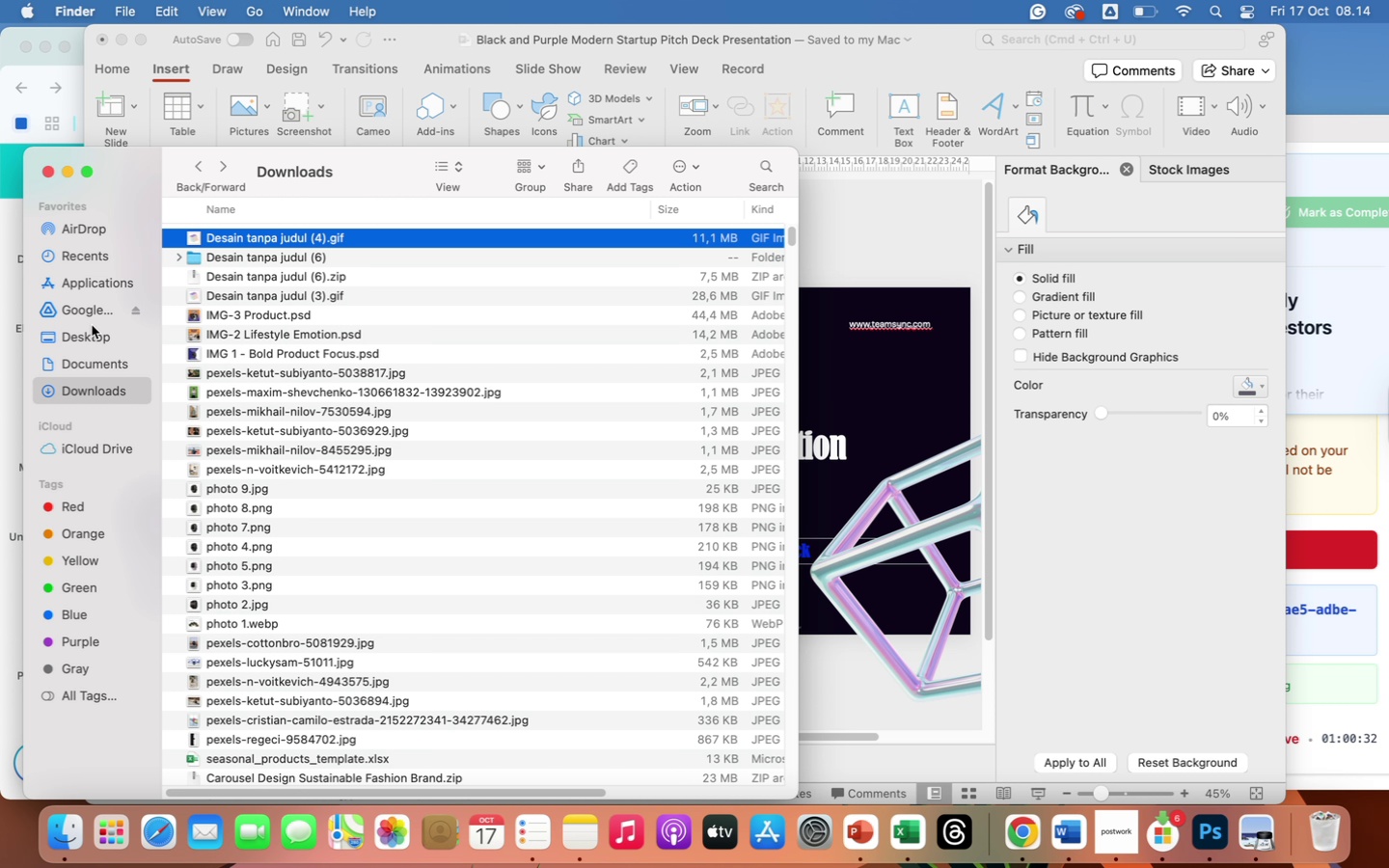 
wait(6.39)
 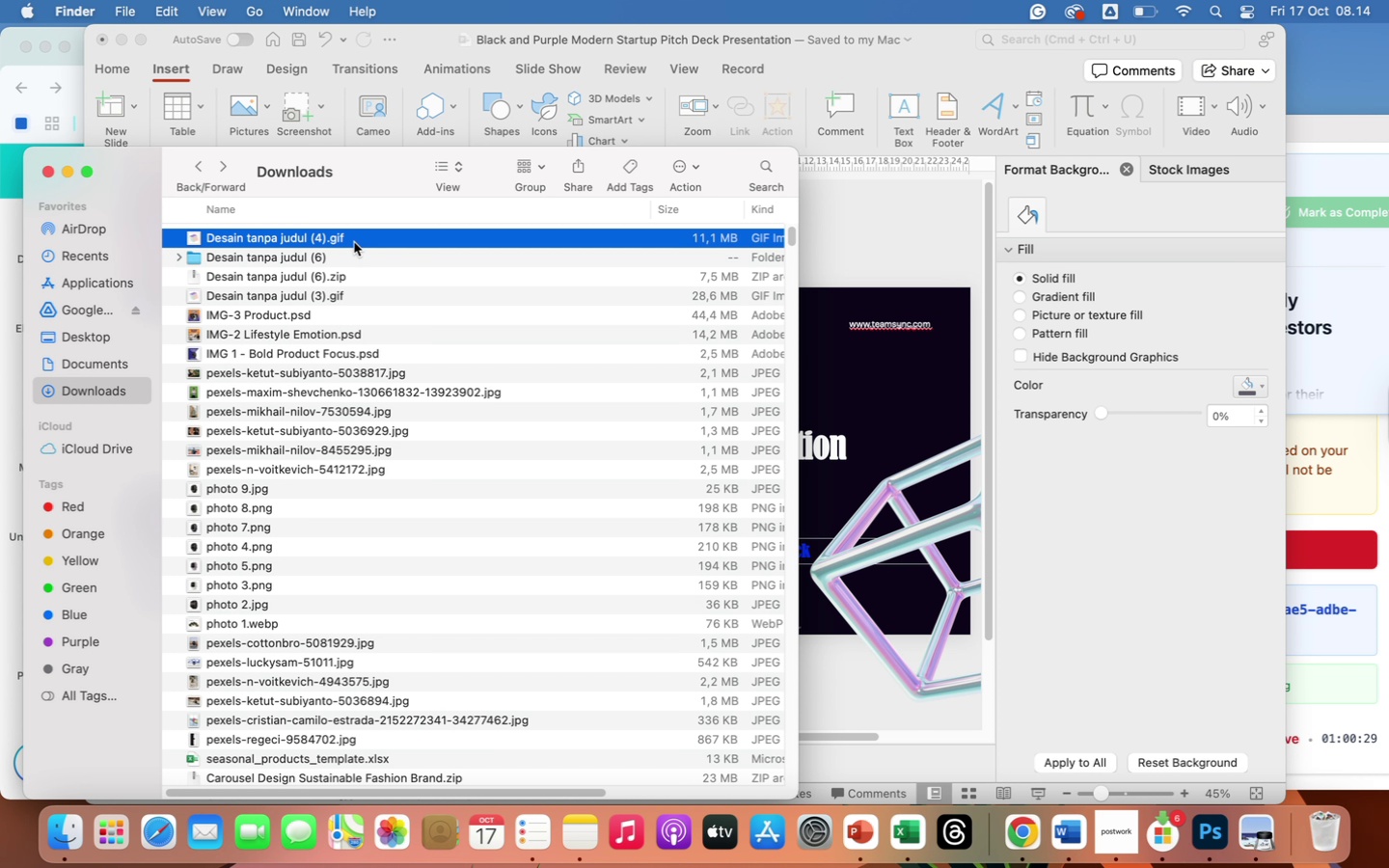 
left_click([94, 366])
 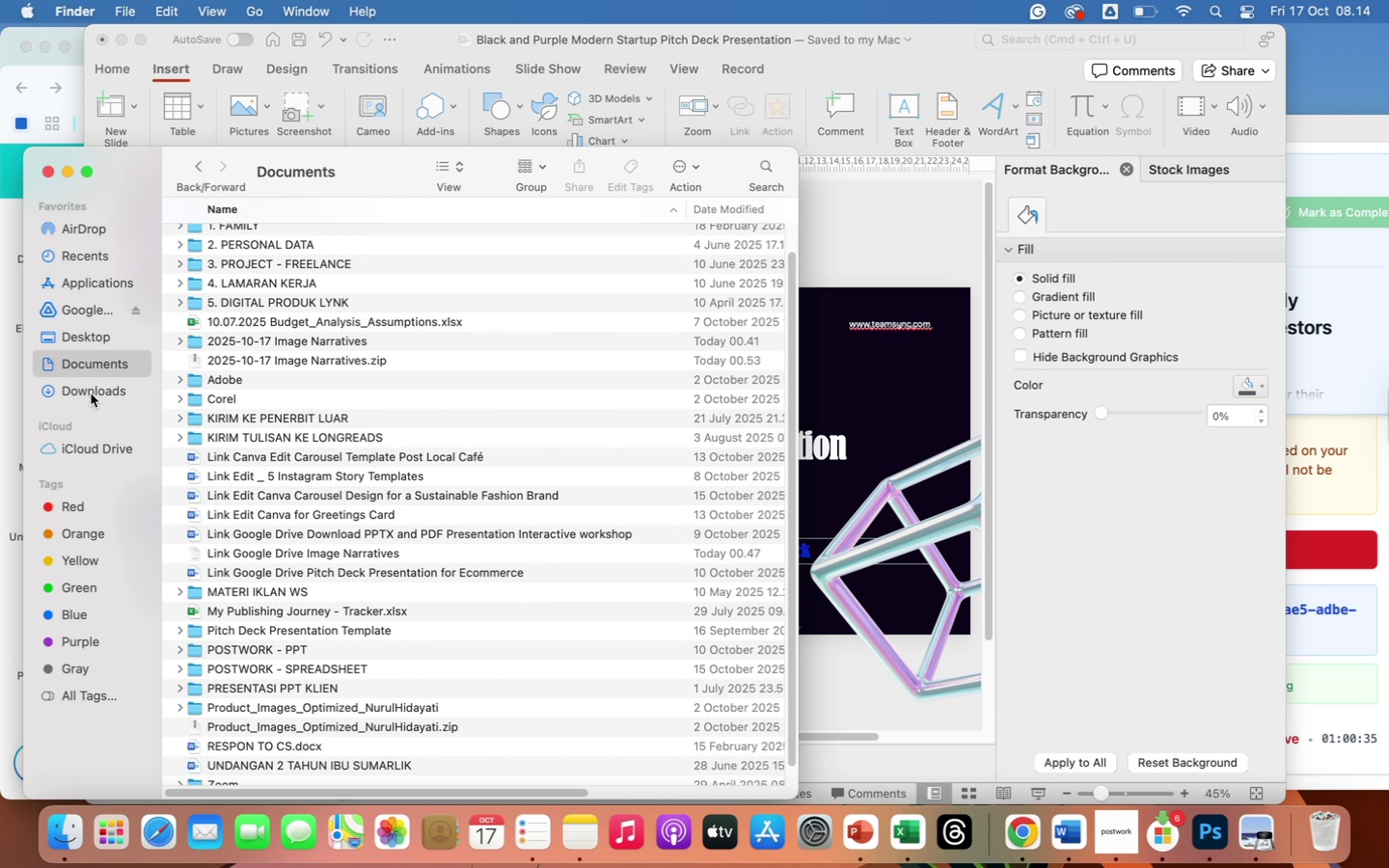 
left_click([91, 393])
 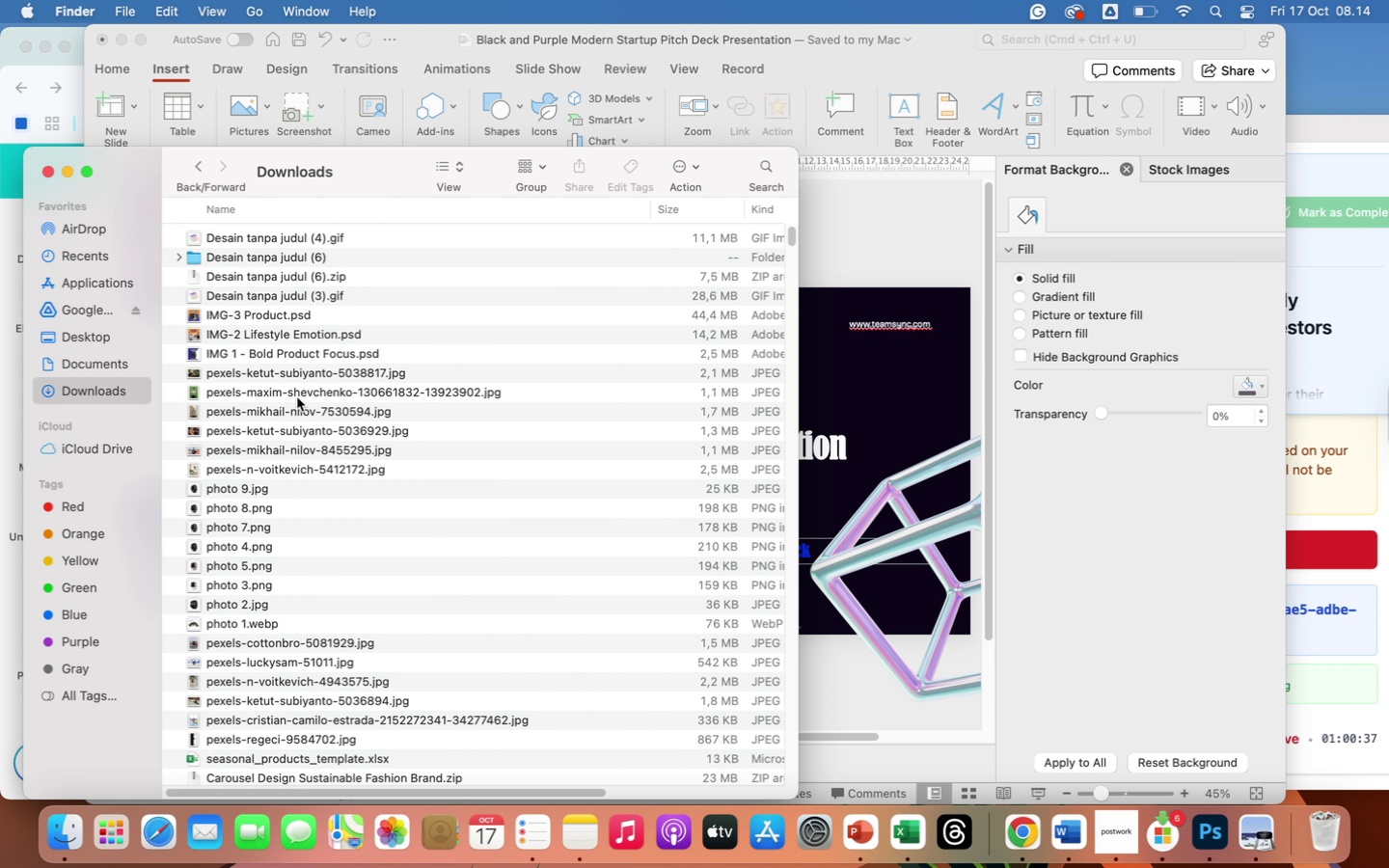 
scroll: coordinate [297, 397], scroll_direction: down, amount: 3.0
 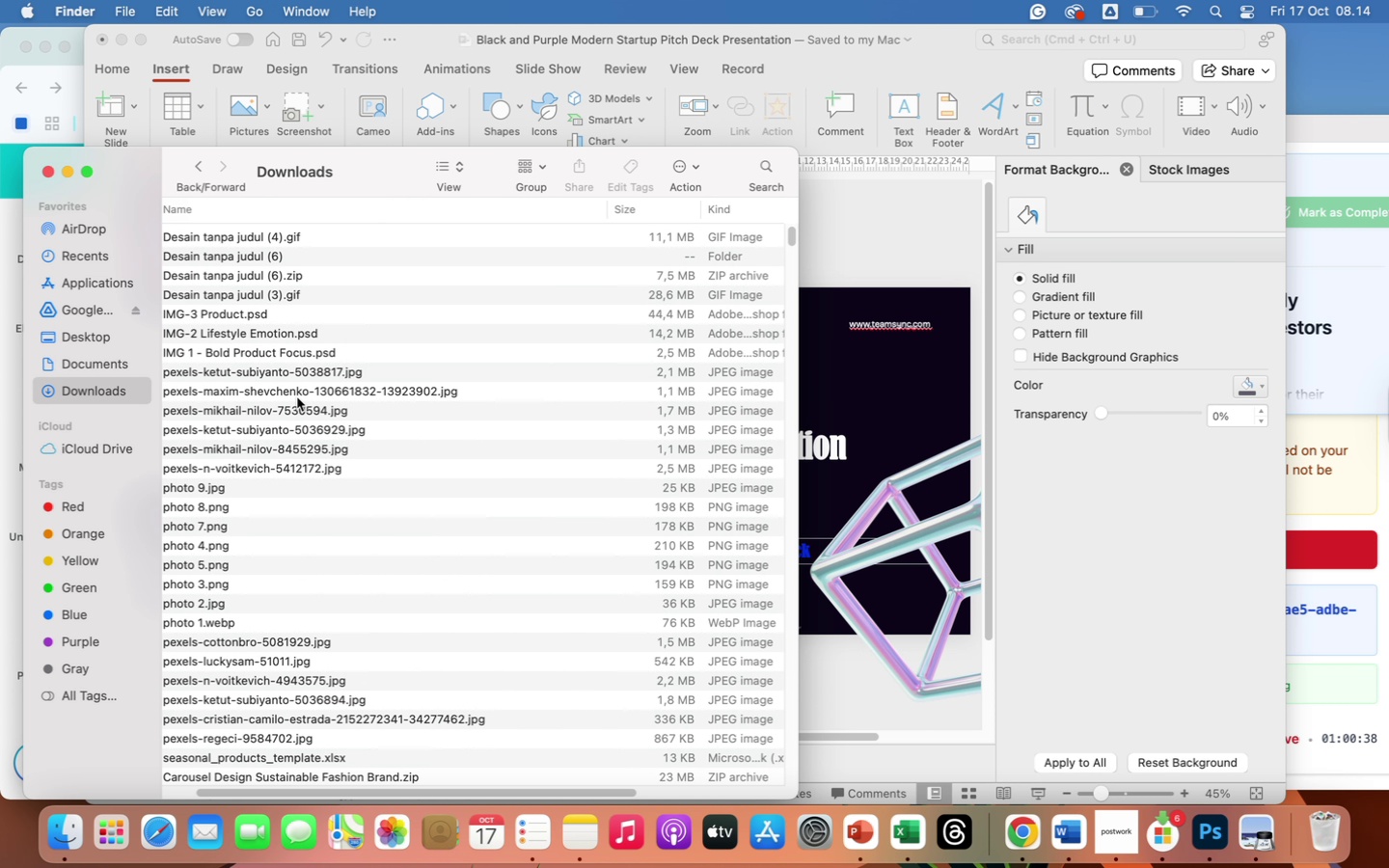 
scroll: coordinate [297, 397], scroll_direction: up, amount: 3.0
 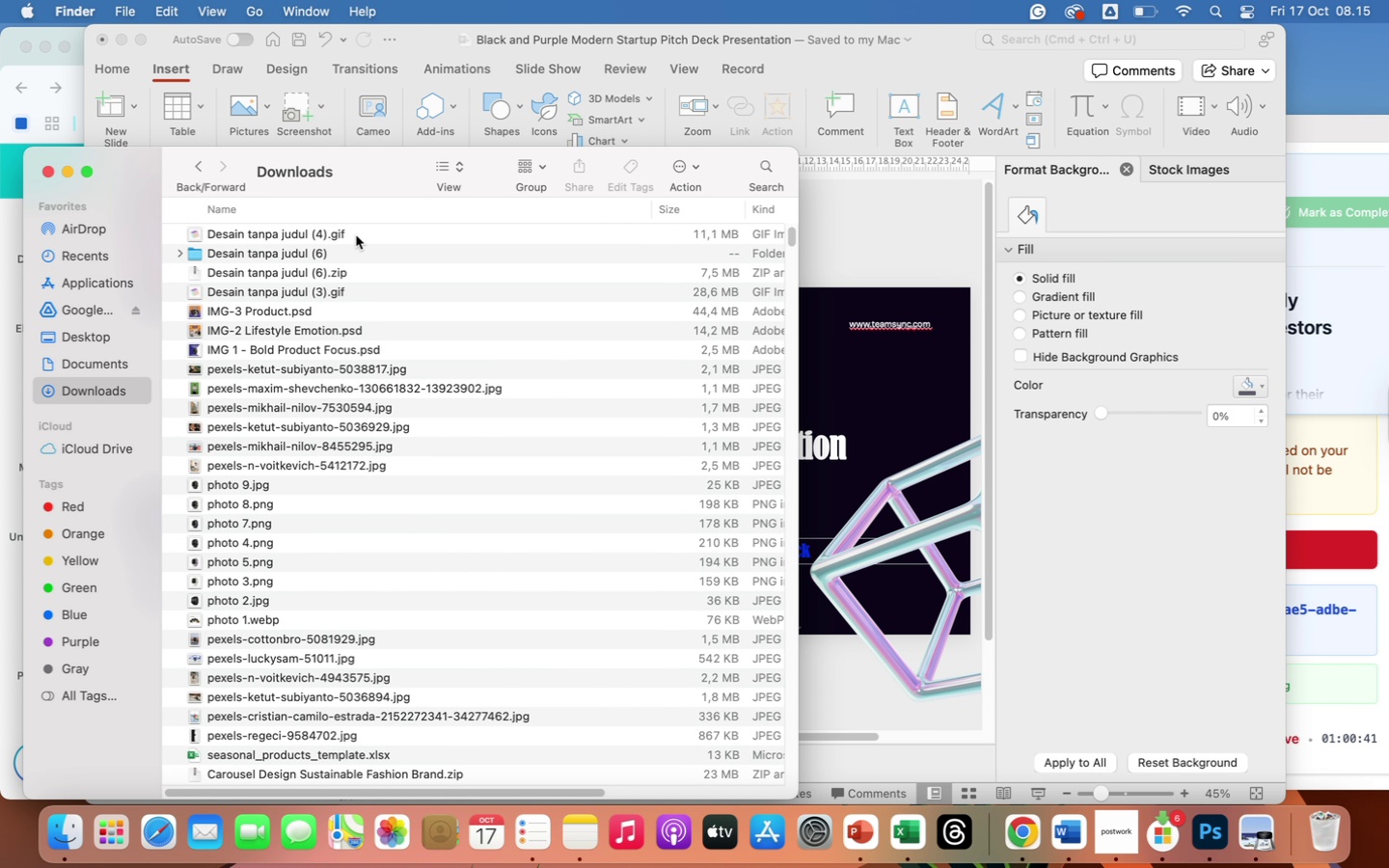 
left_click([356, 235])
 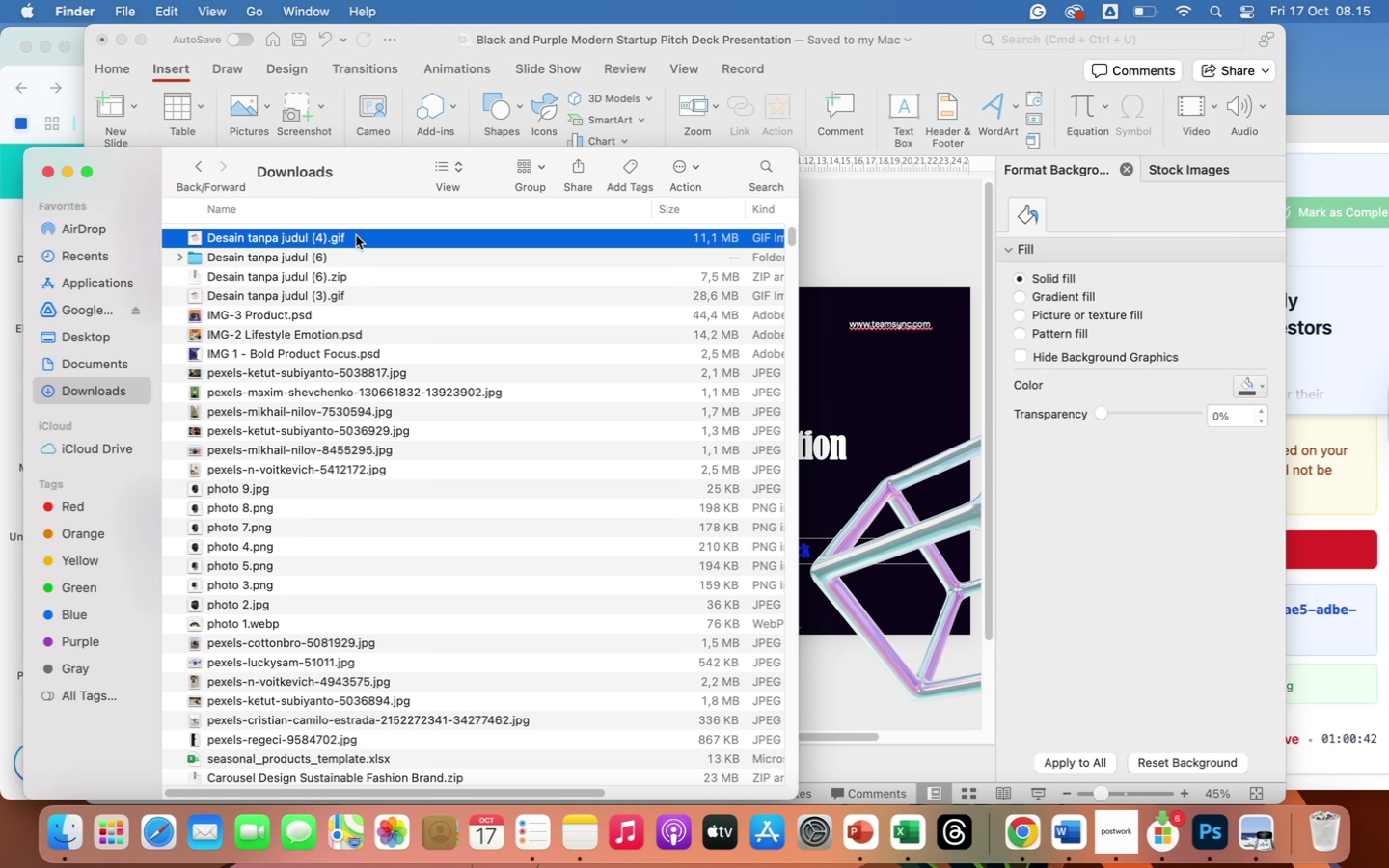 
left_click_drag(start_coordinate=[356, 235], to_coordinate=[925, 380])
 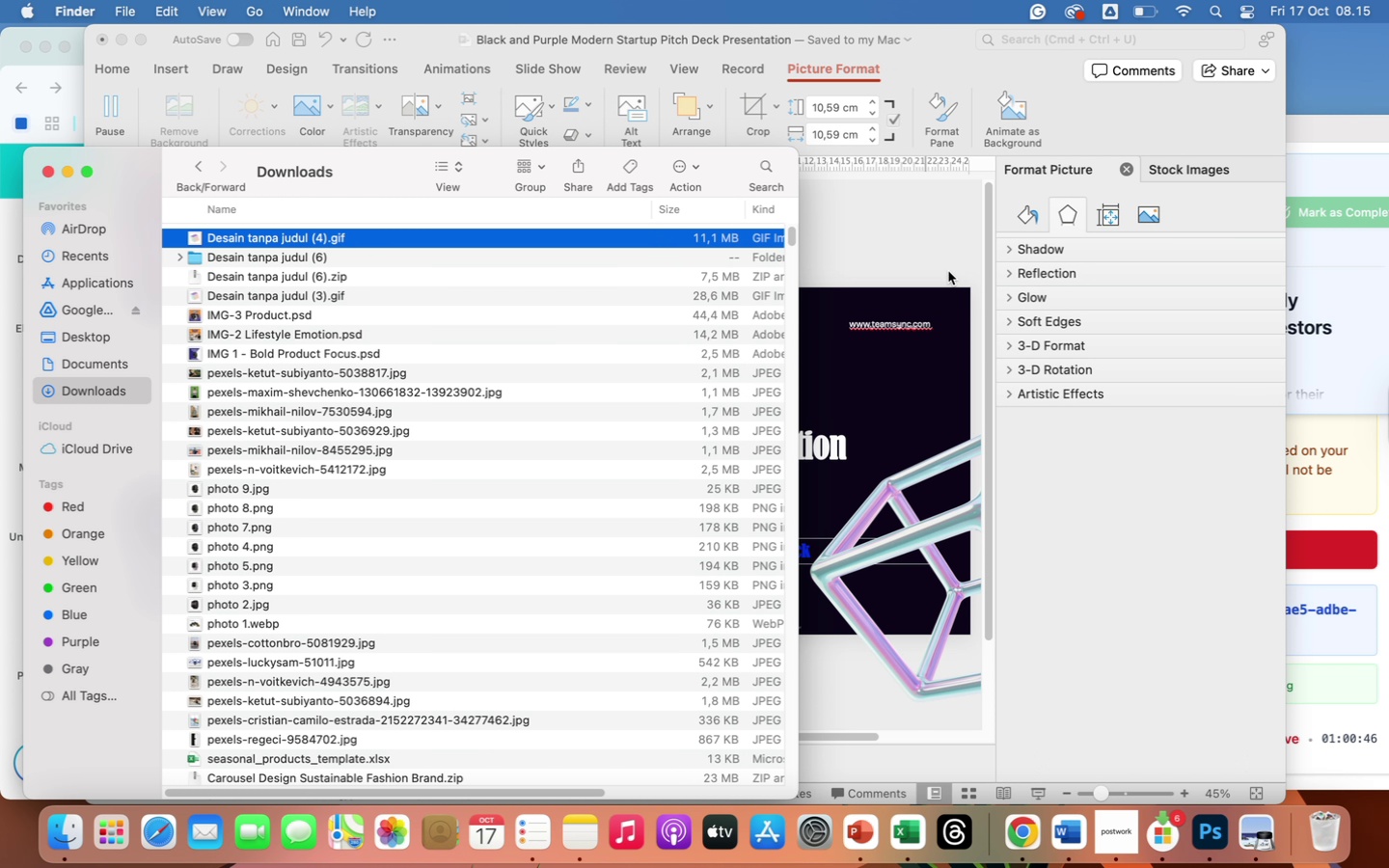 
left_click([910, 253])
 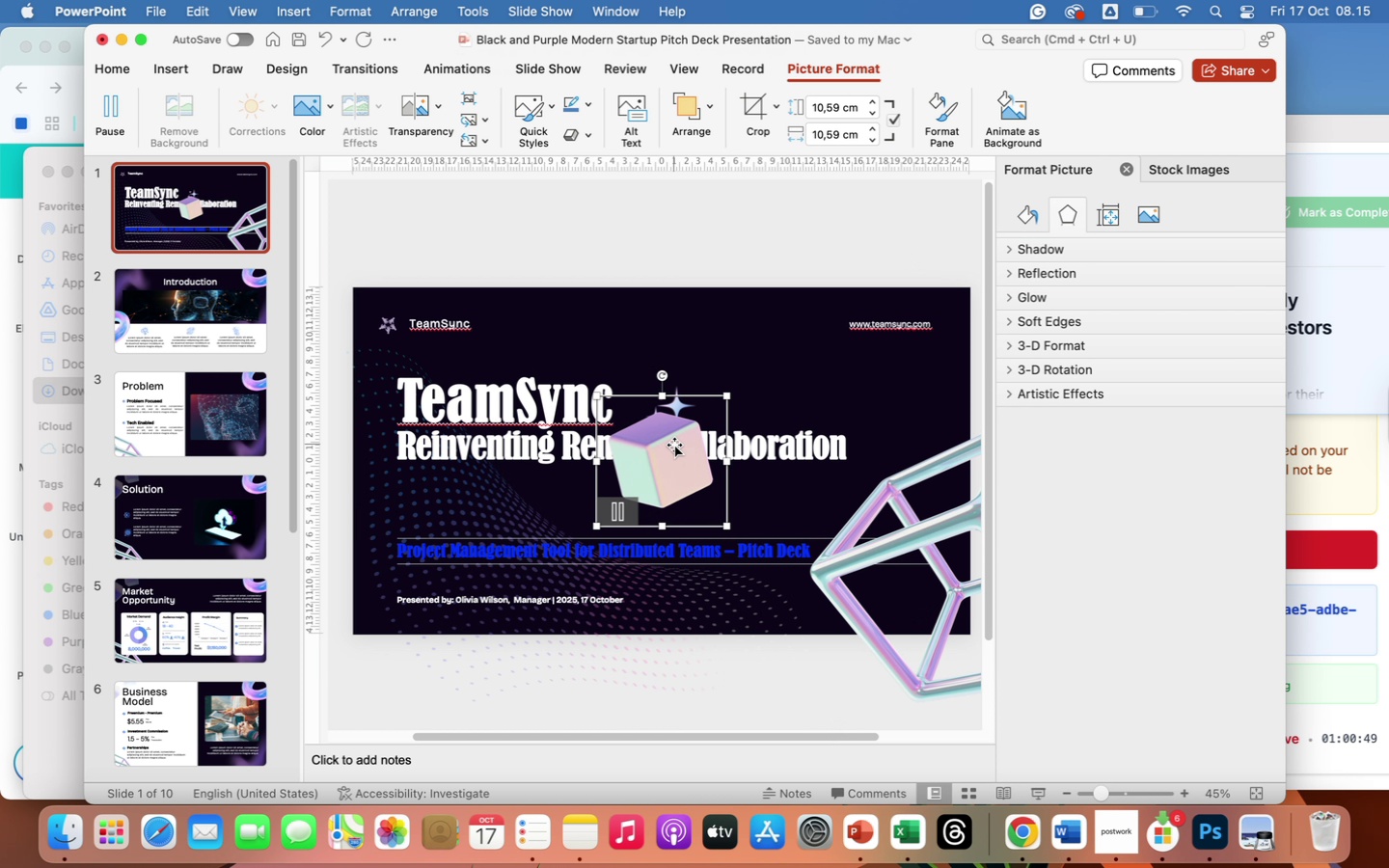 
left_click_drag(start_coordinate=[674, 445], to_coordinate=[762, 358])
 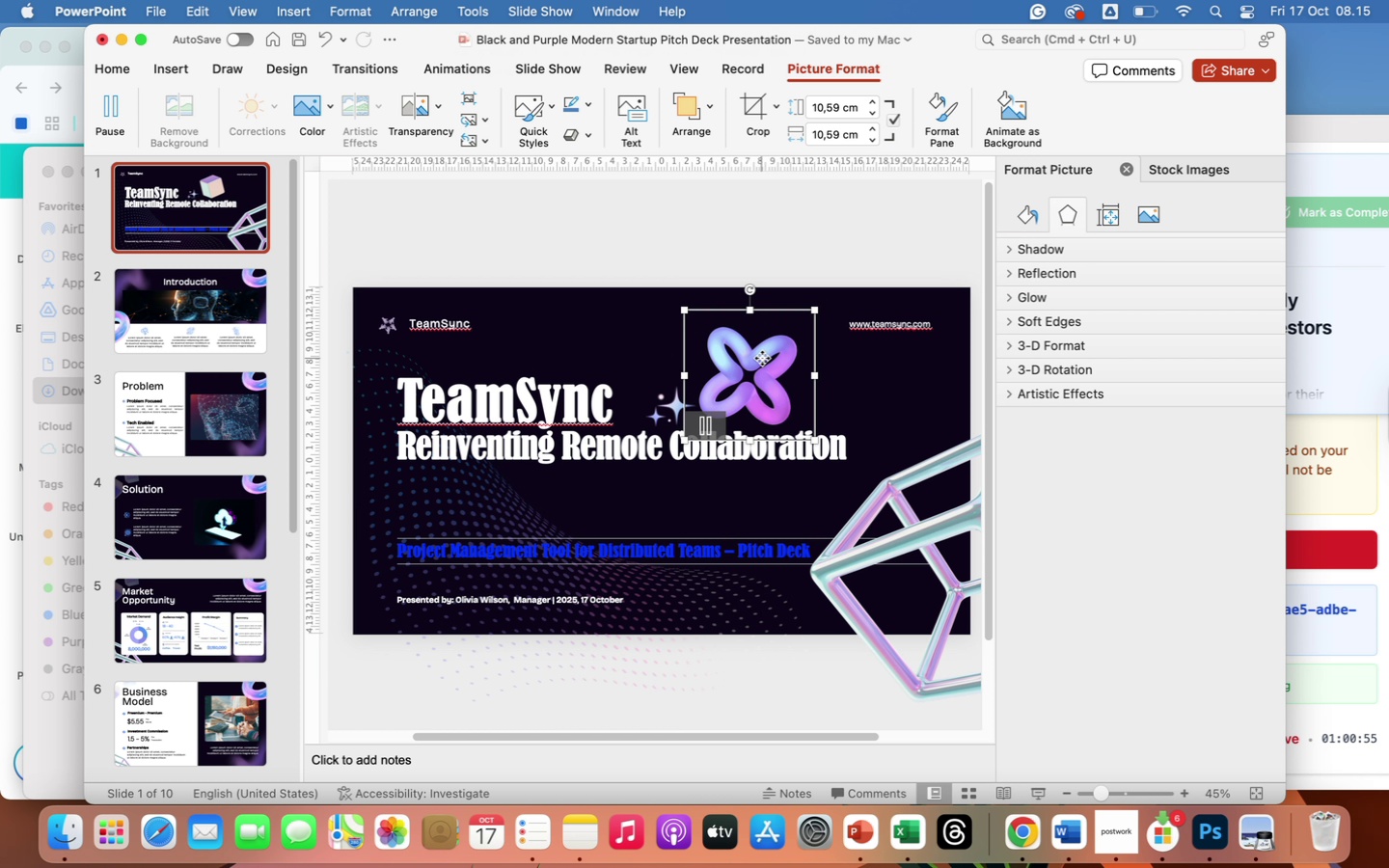 
left_click_drag(start_coordinate=[762, 358], to_coordinate=[777, 360])
 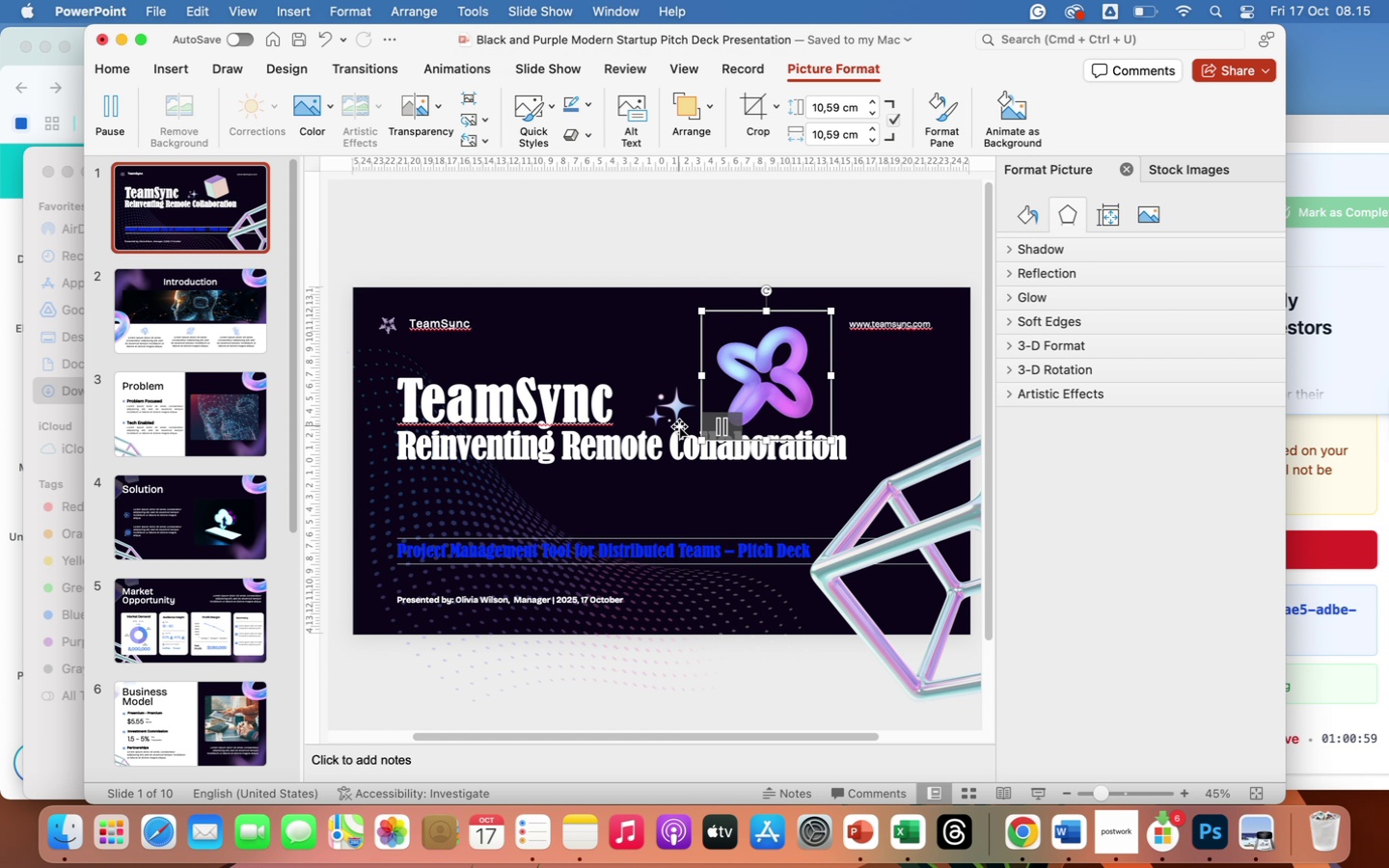 
left_click([674, 411])
 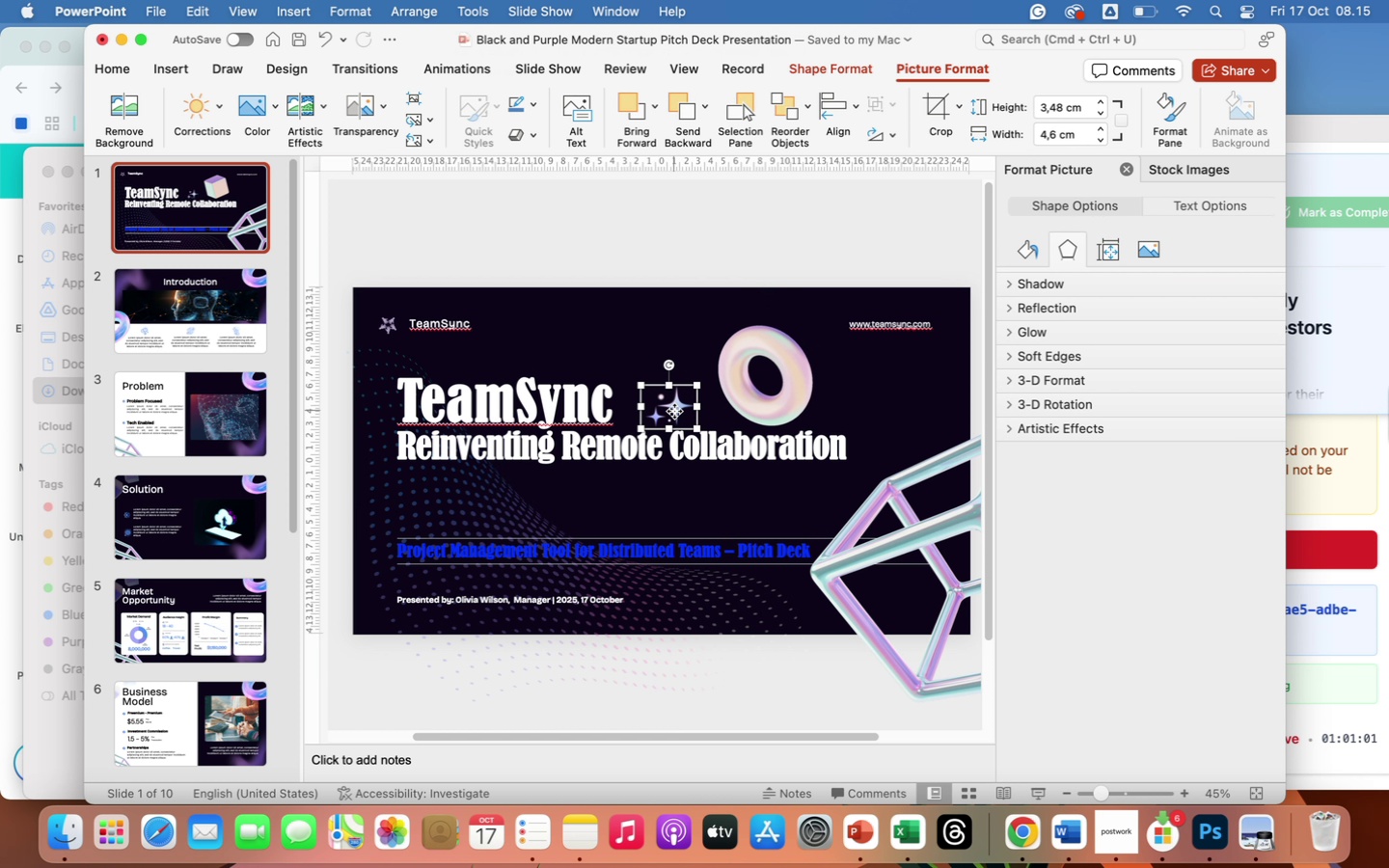 
key(Backspace)
 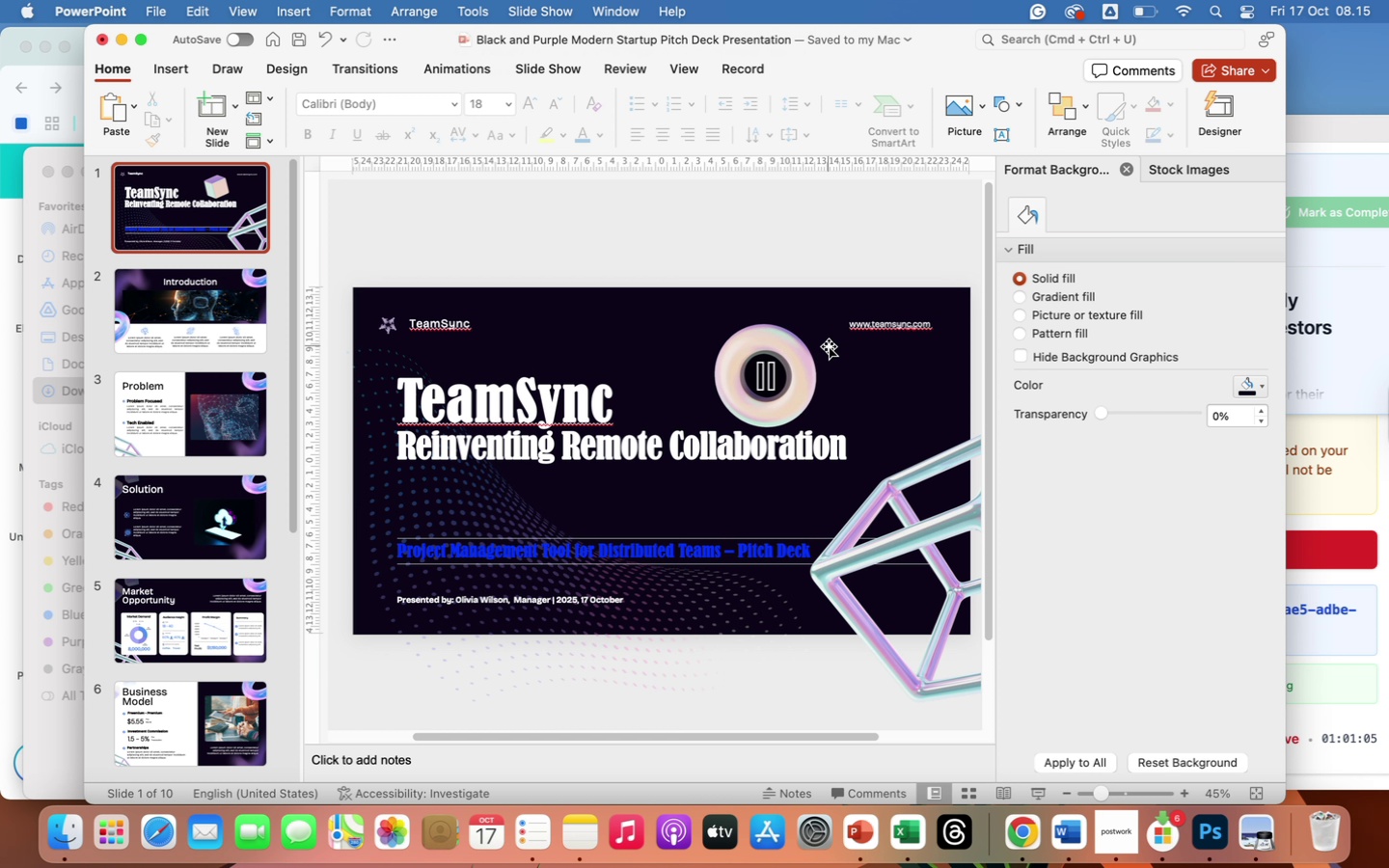 
left_click_drag(start_coordinate=[804, 377], to_coordinate=[705, 375])
 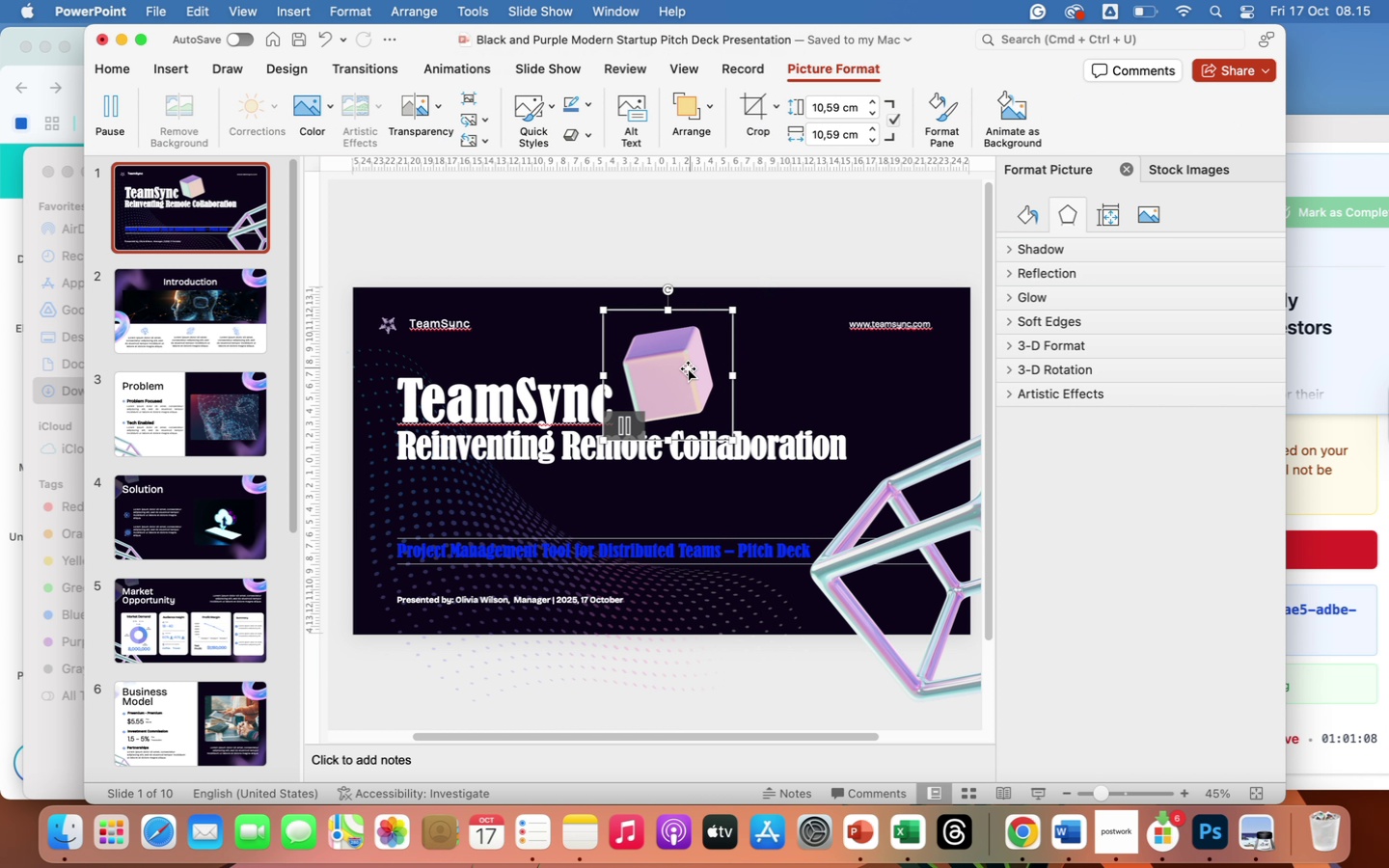 
left_click_drag(start_coordinate=[689, 368], to_coordinate=[710, 355])
 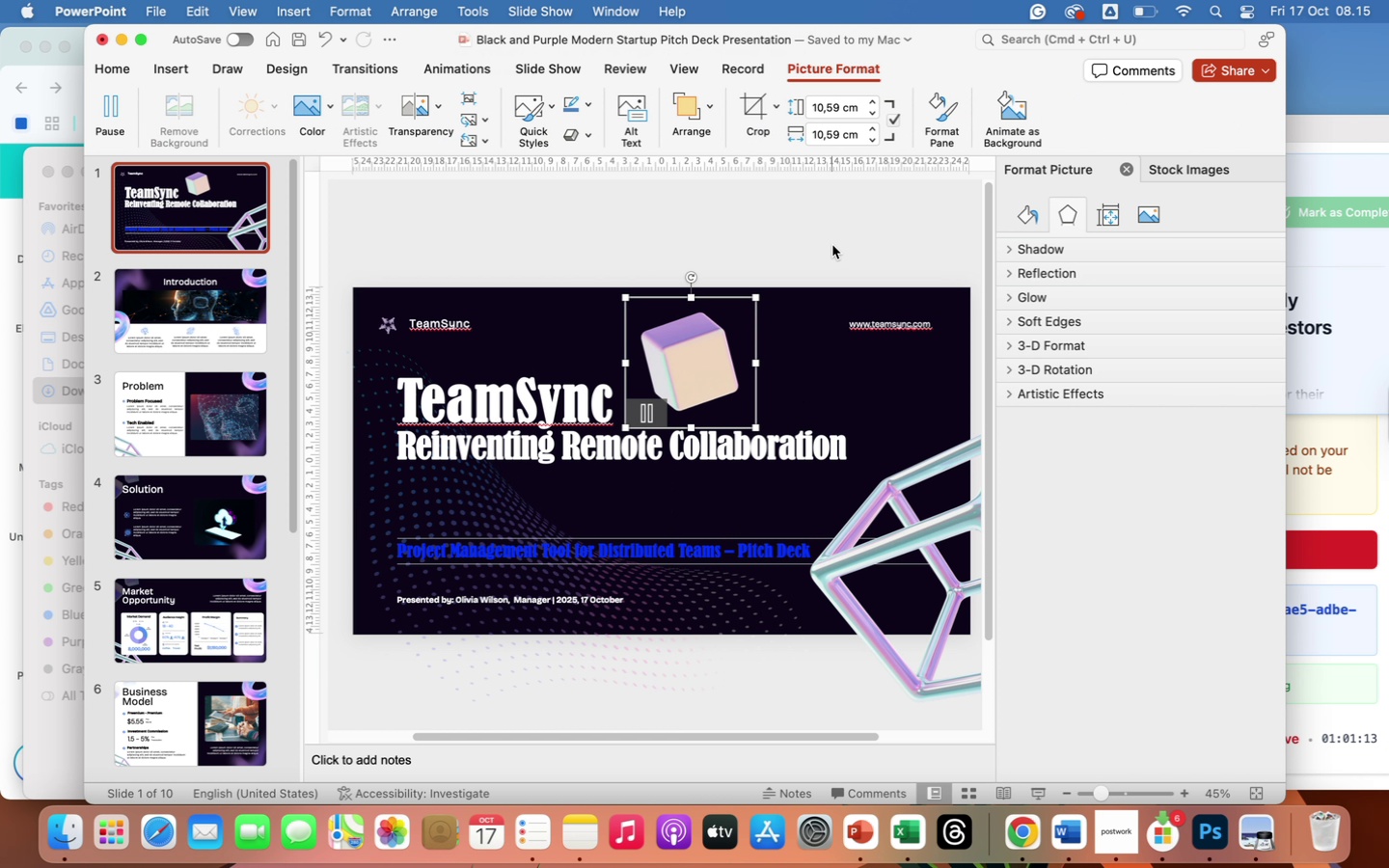 
left_click([832, 245])
 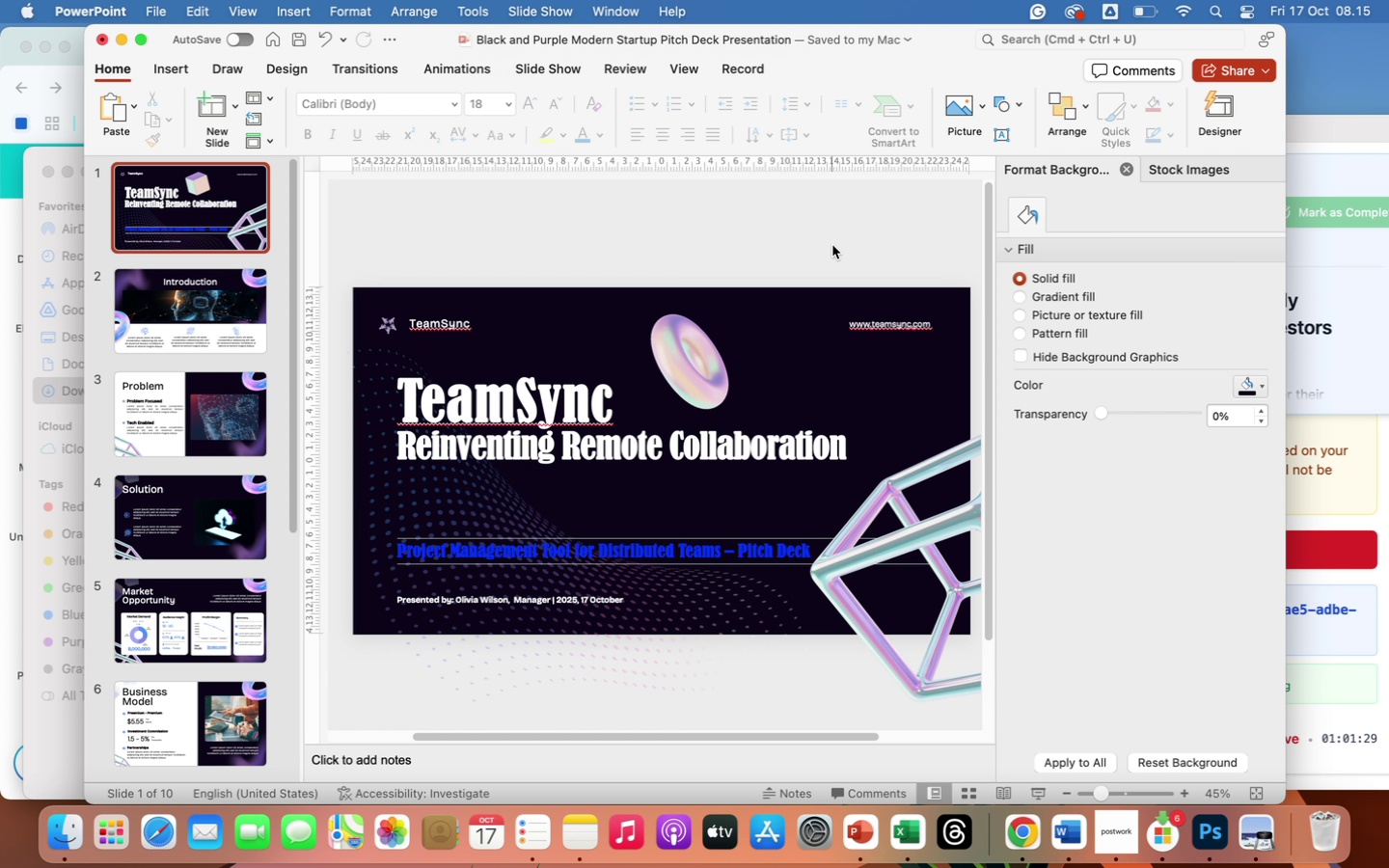 
wait(20.33)
 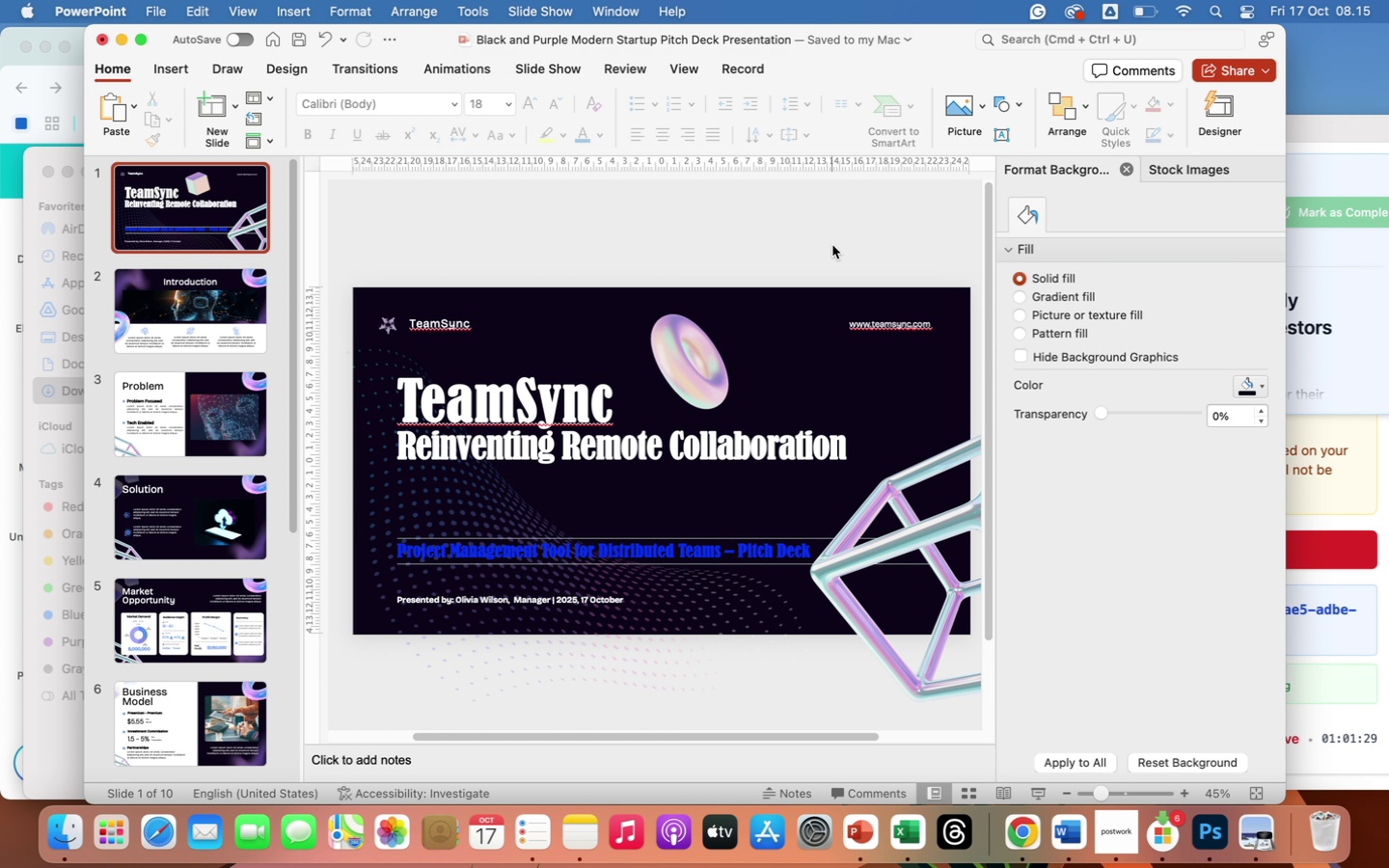 
left_click([1020, 832])
 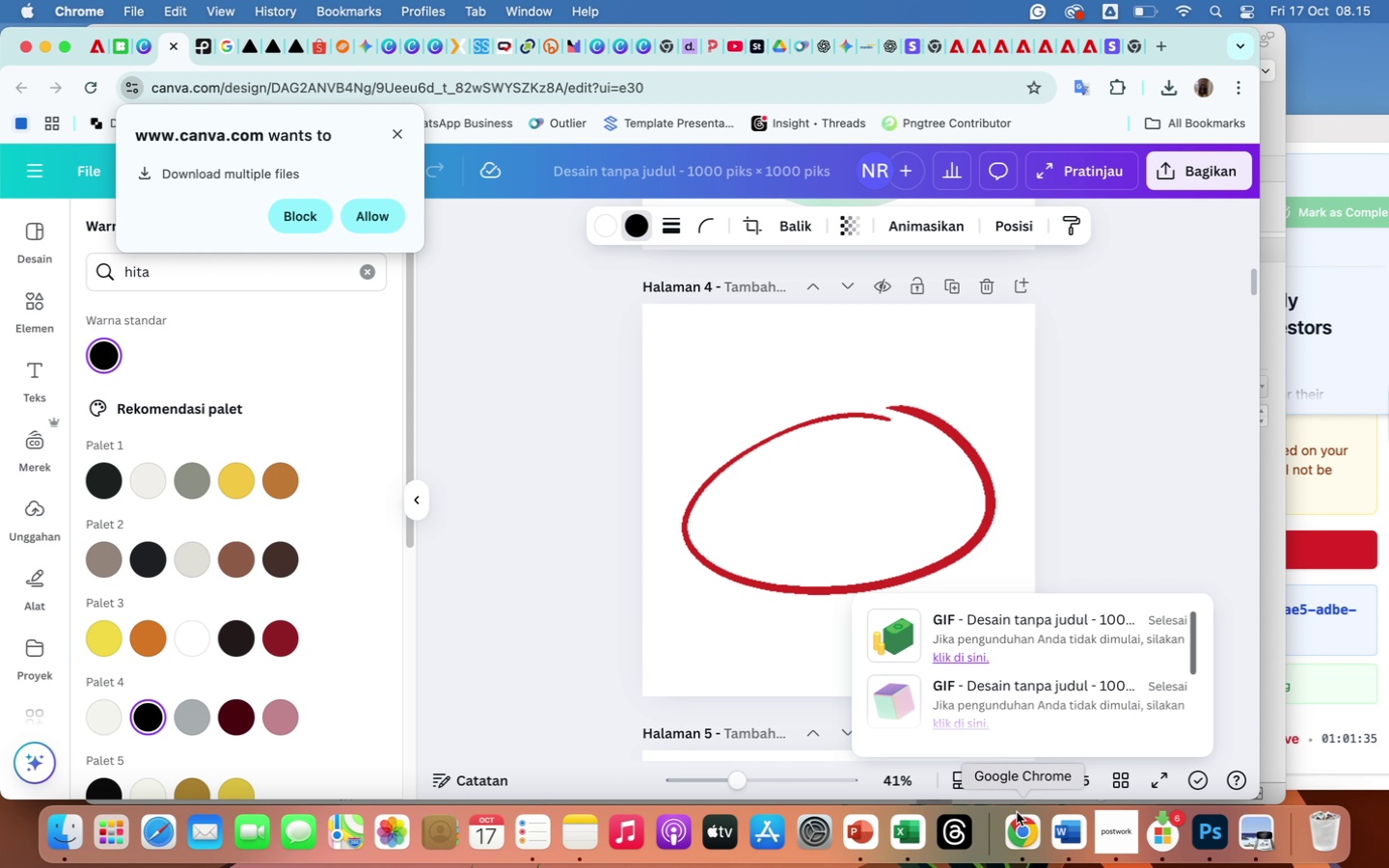 
mouse_move([1013, 797])